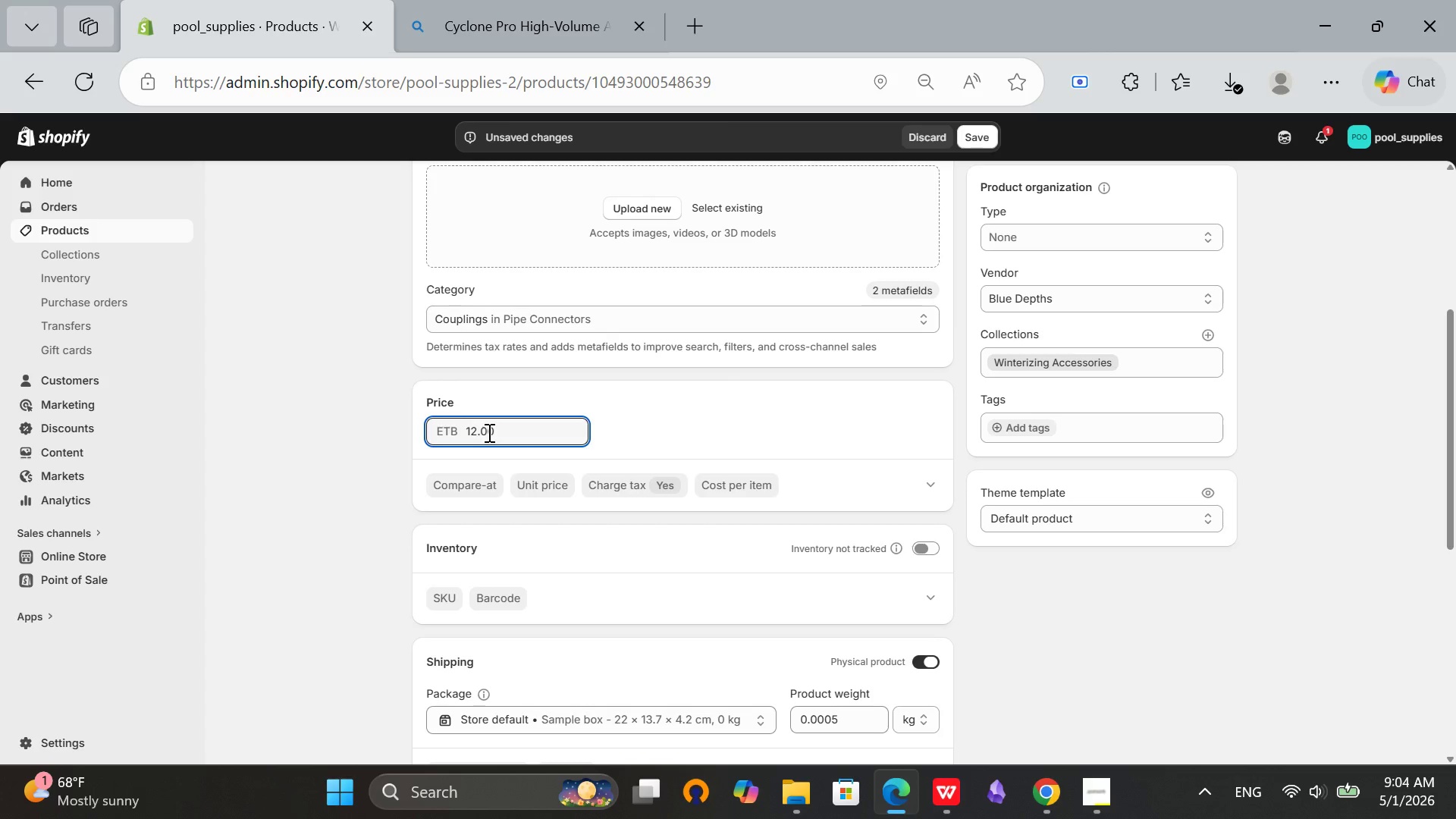 
key(ArrowRight)
 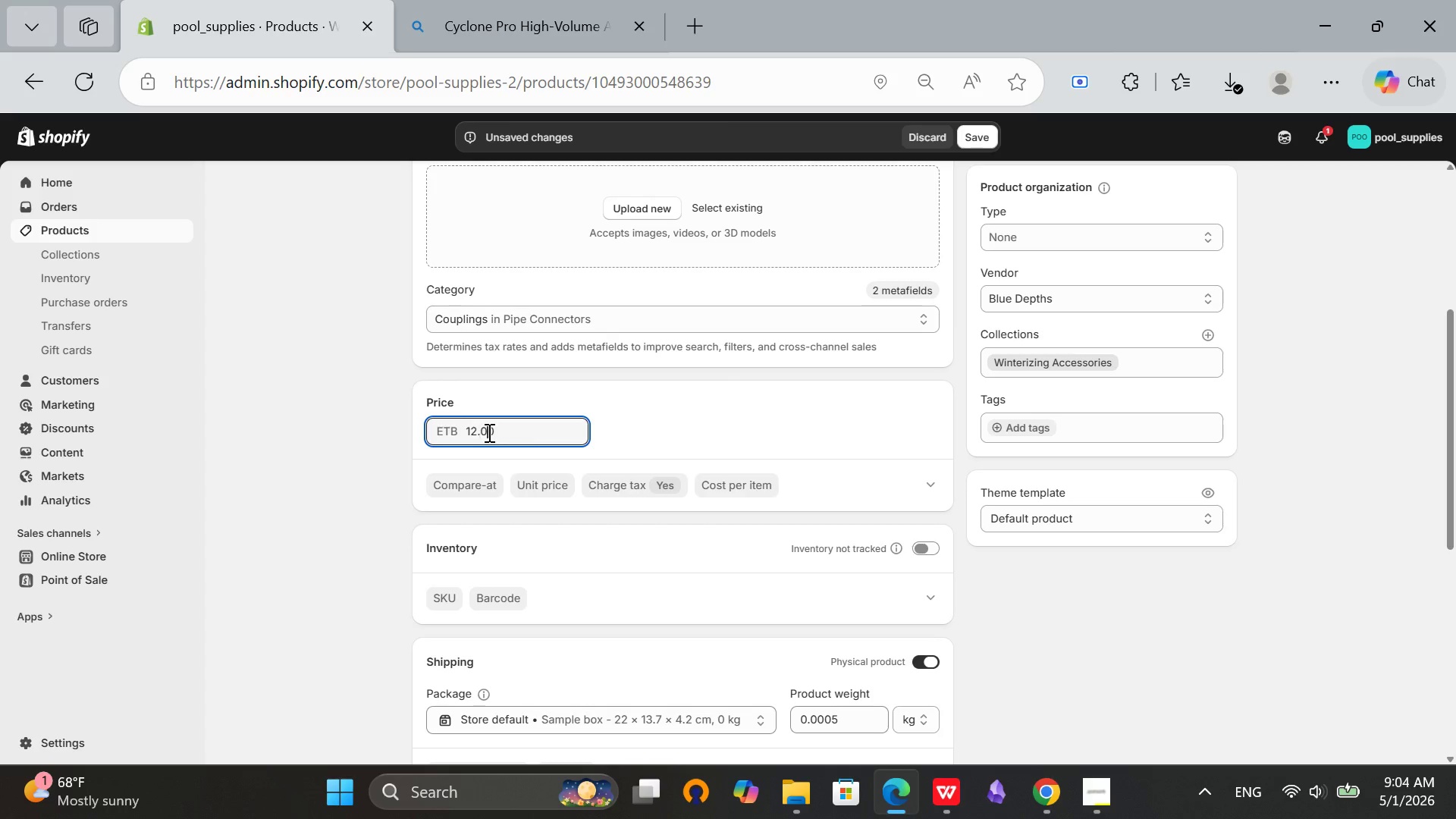 
key(ArrowRight)
 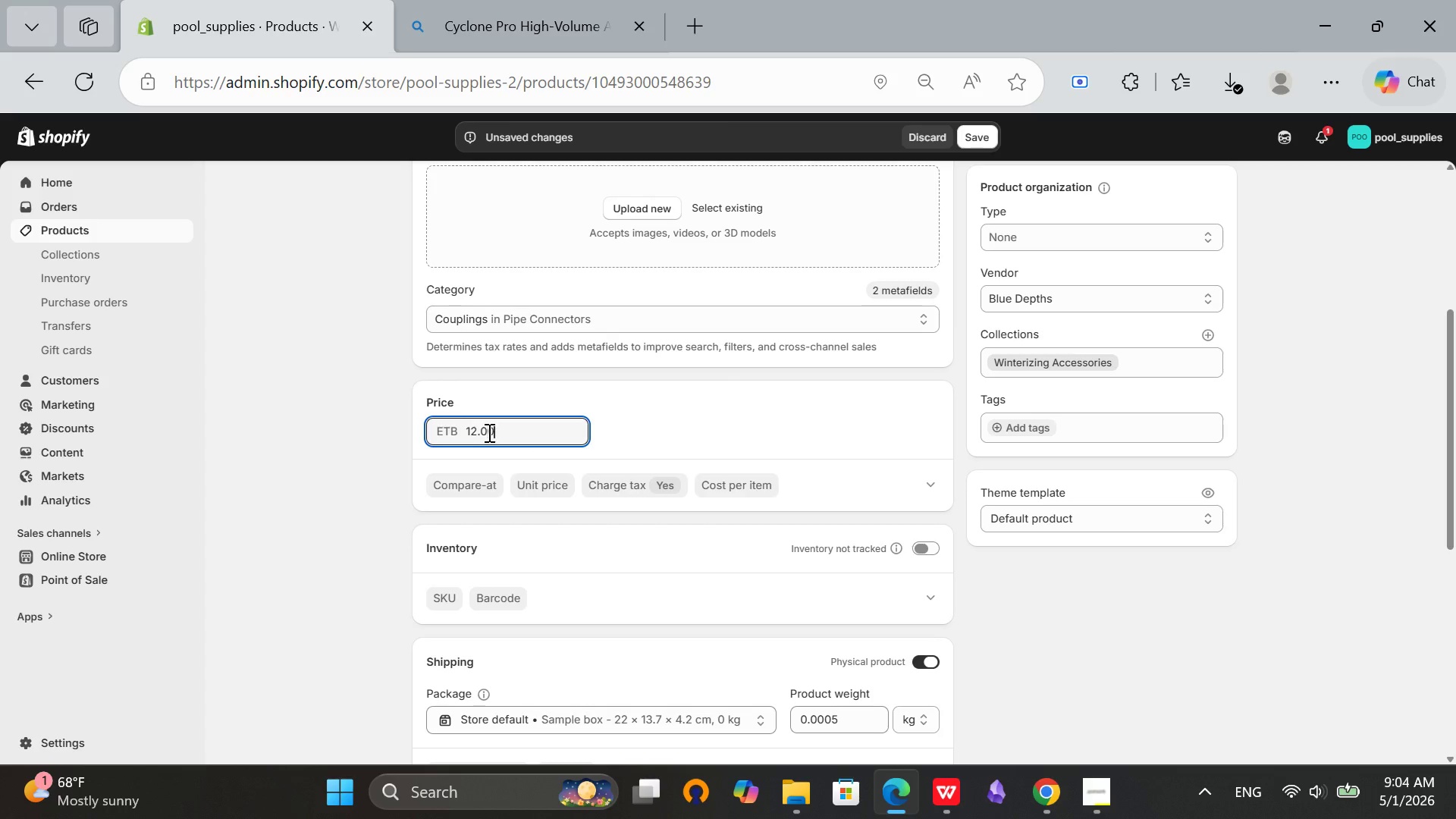 
key(ArrowRight)
 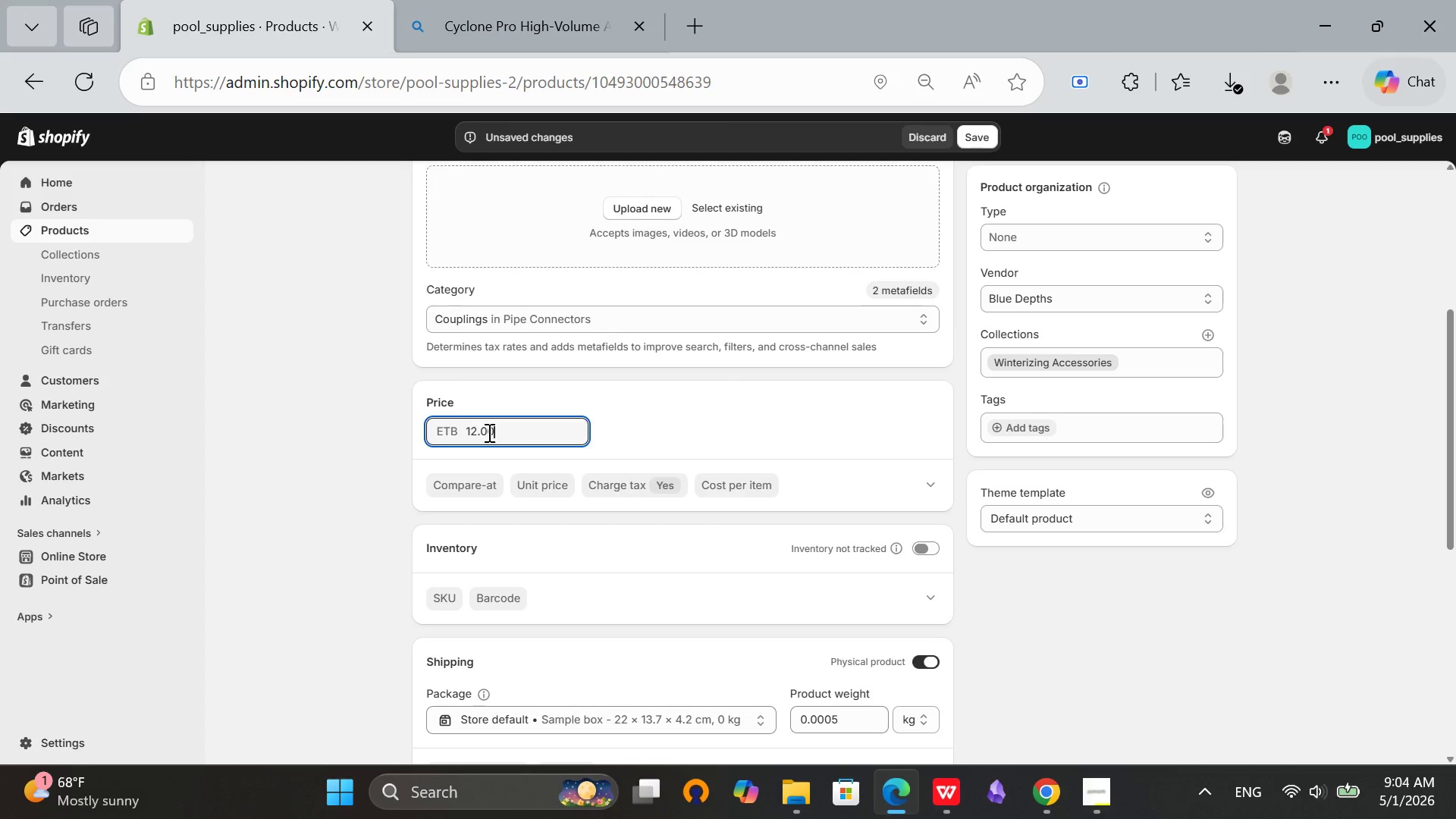 
key(Backspace)
key(Backspace)
type(99)
 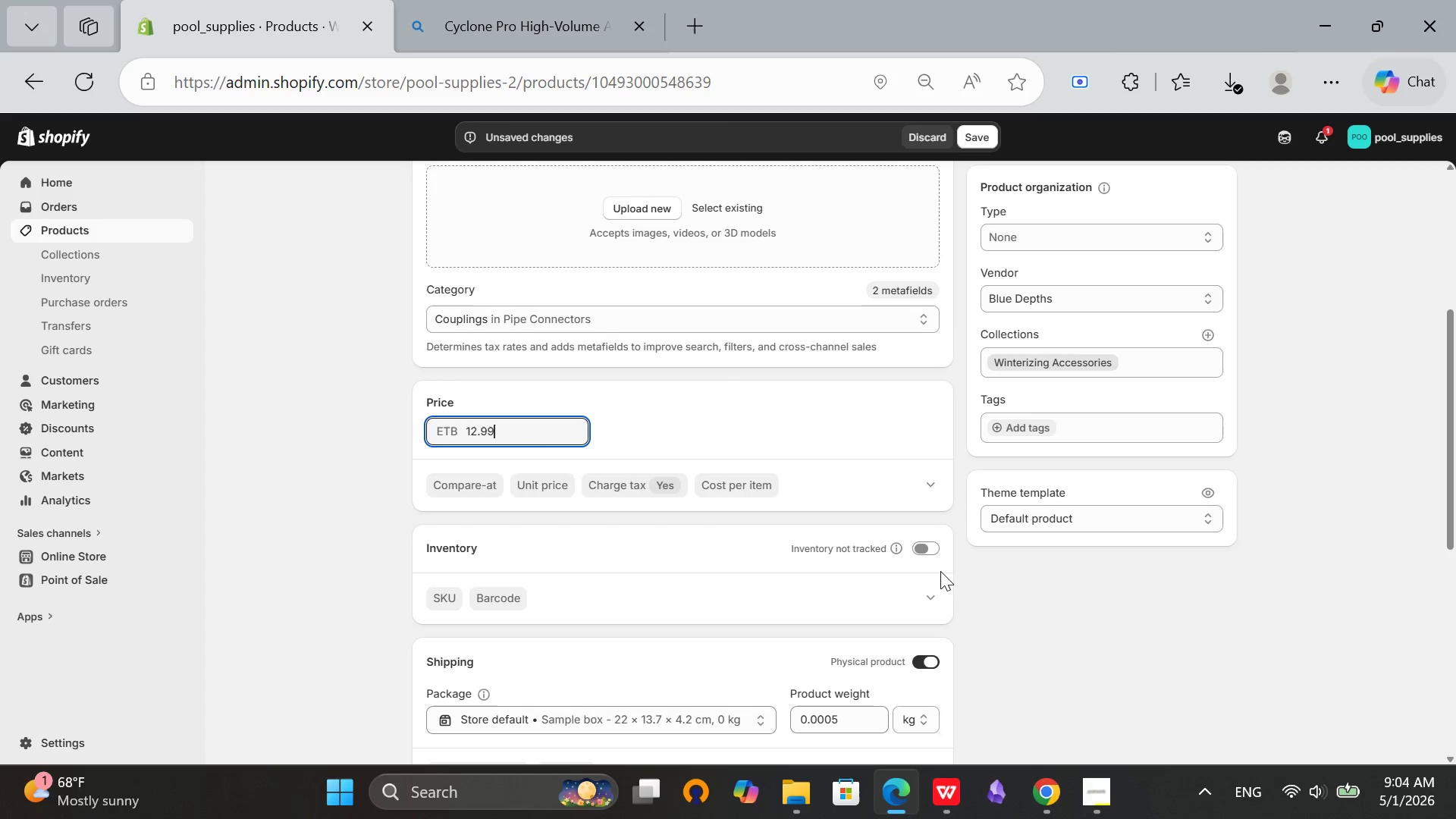 
left_click([915, 557])
 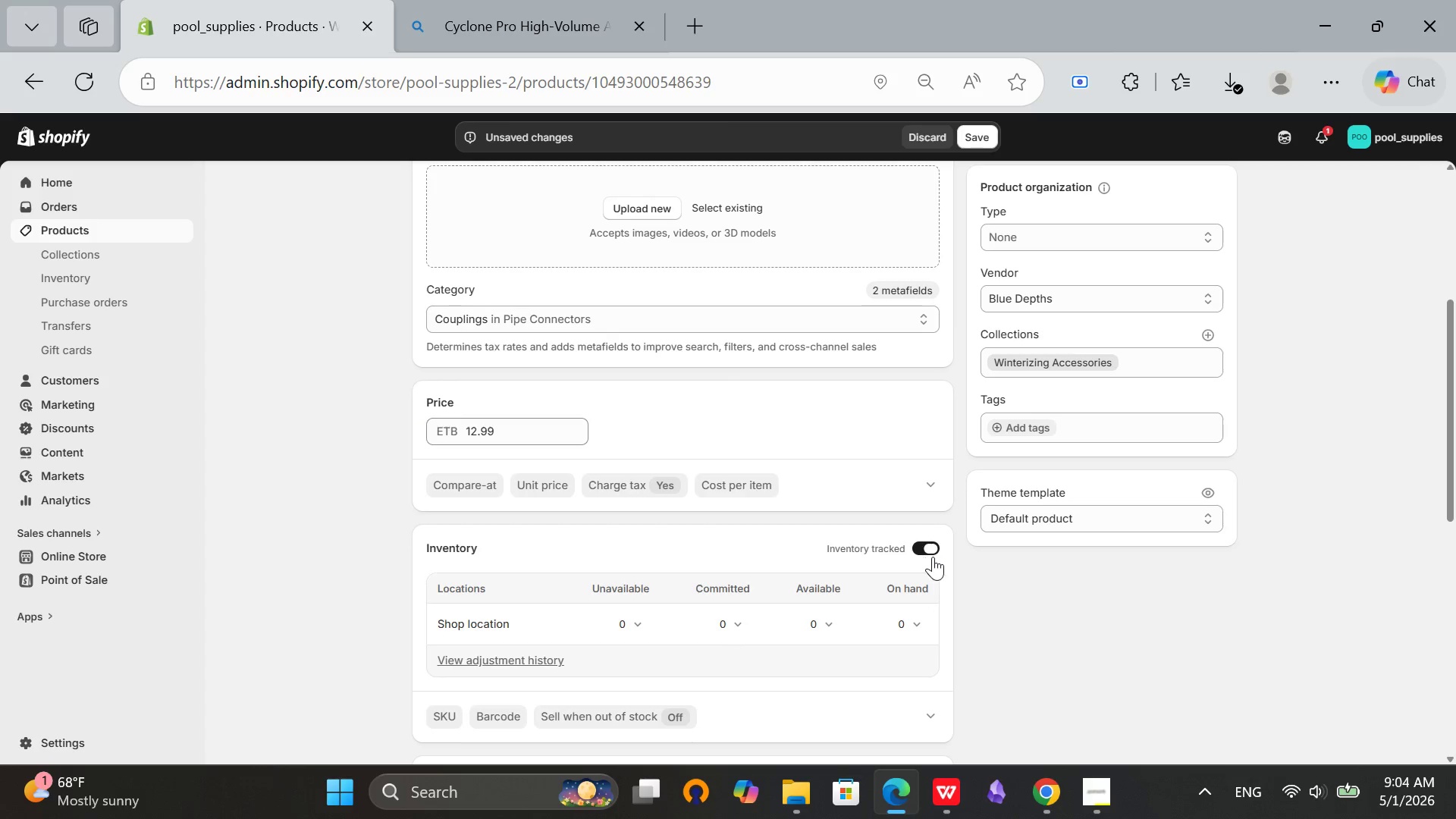 
scroll: coordinate [924, 552], scroll_direction: down, amount: 3.0
 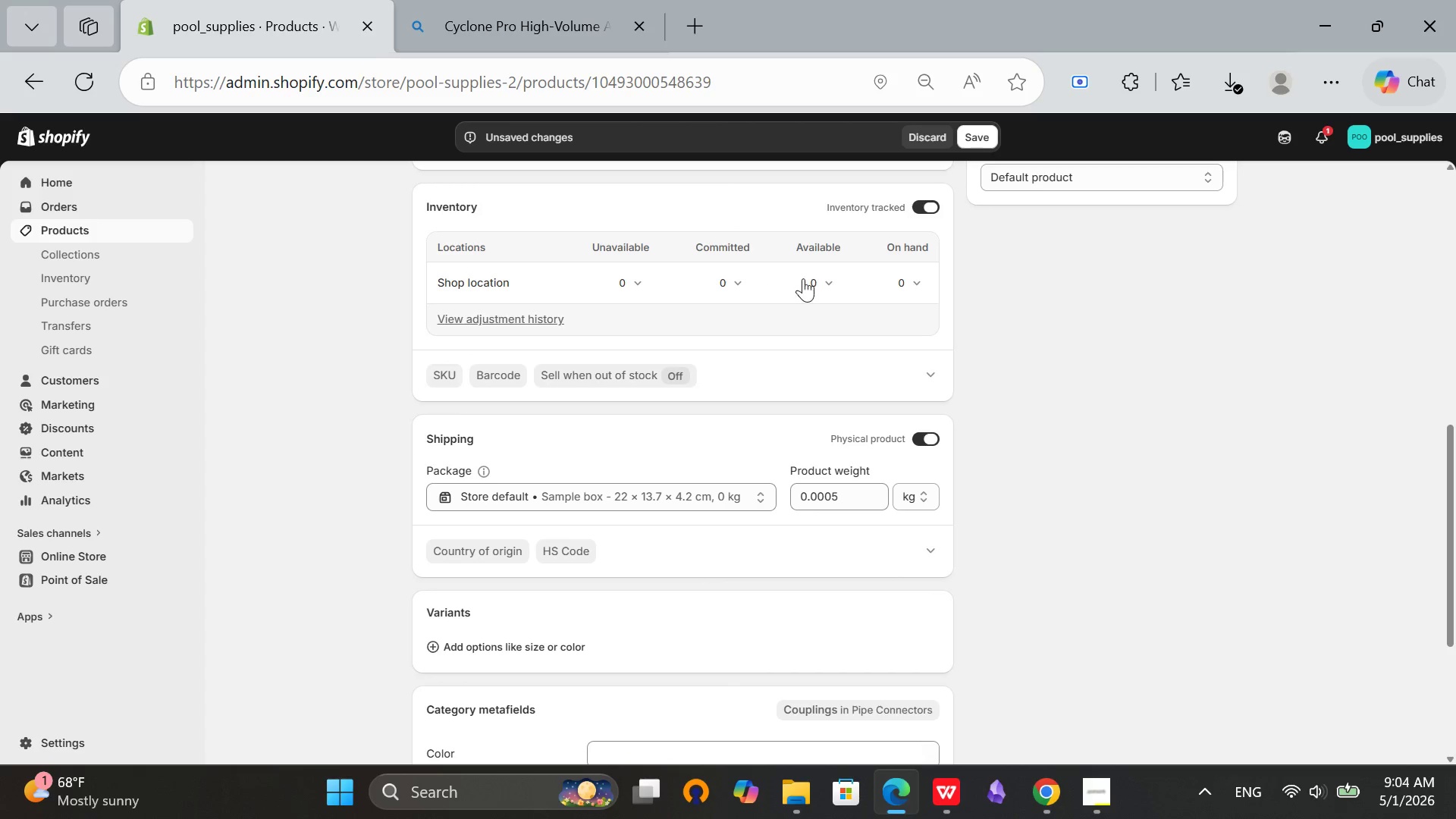 
left_click([813, 278])
 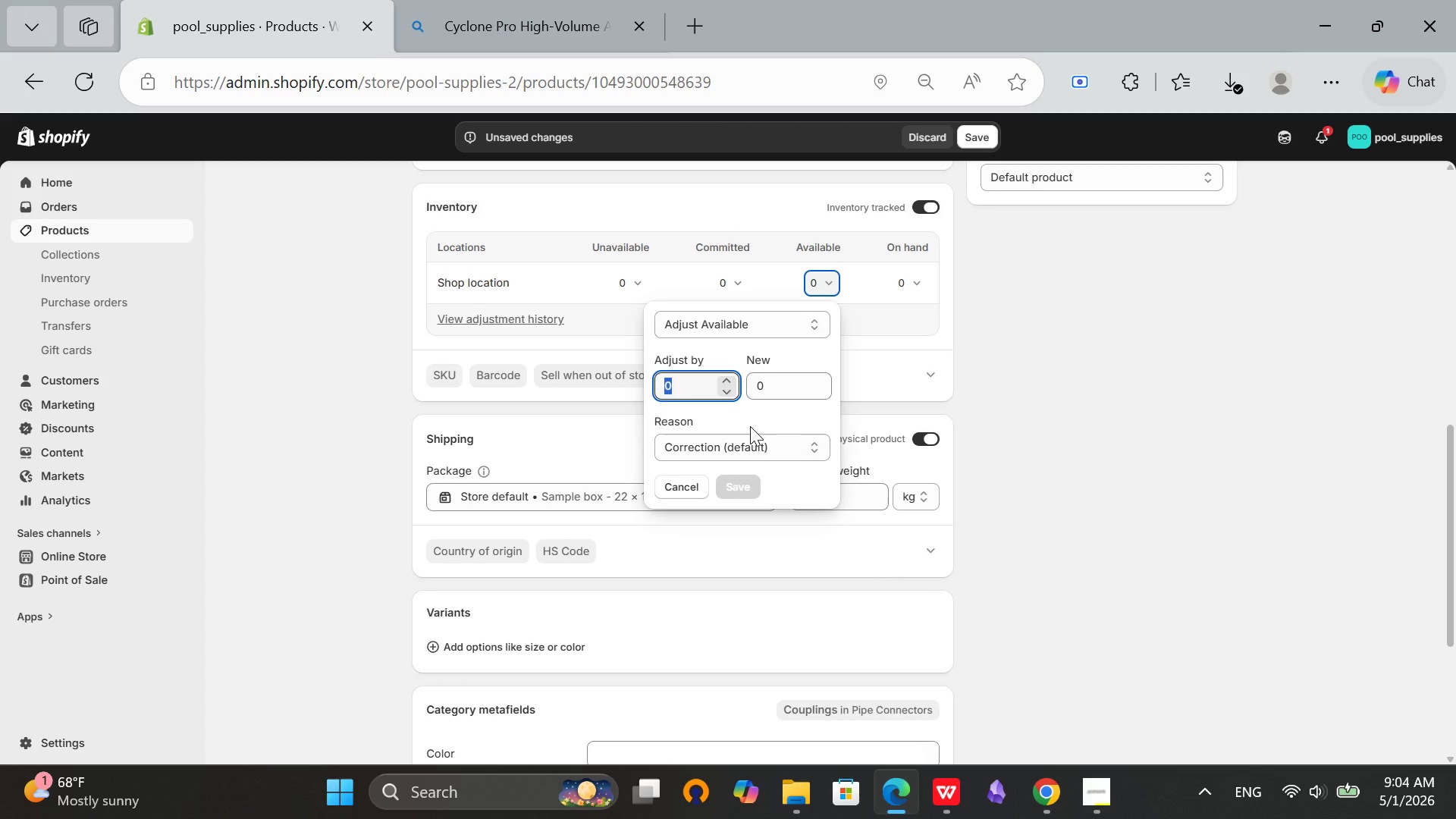 
type(200)
 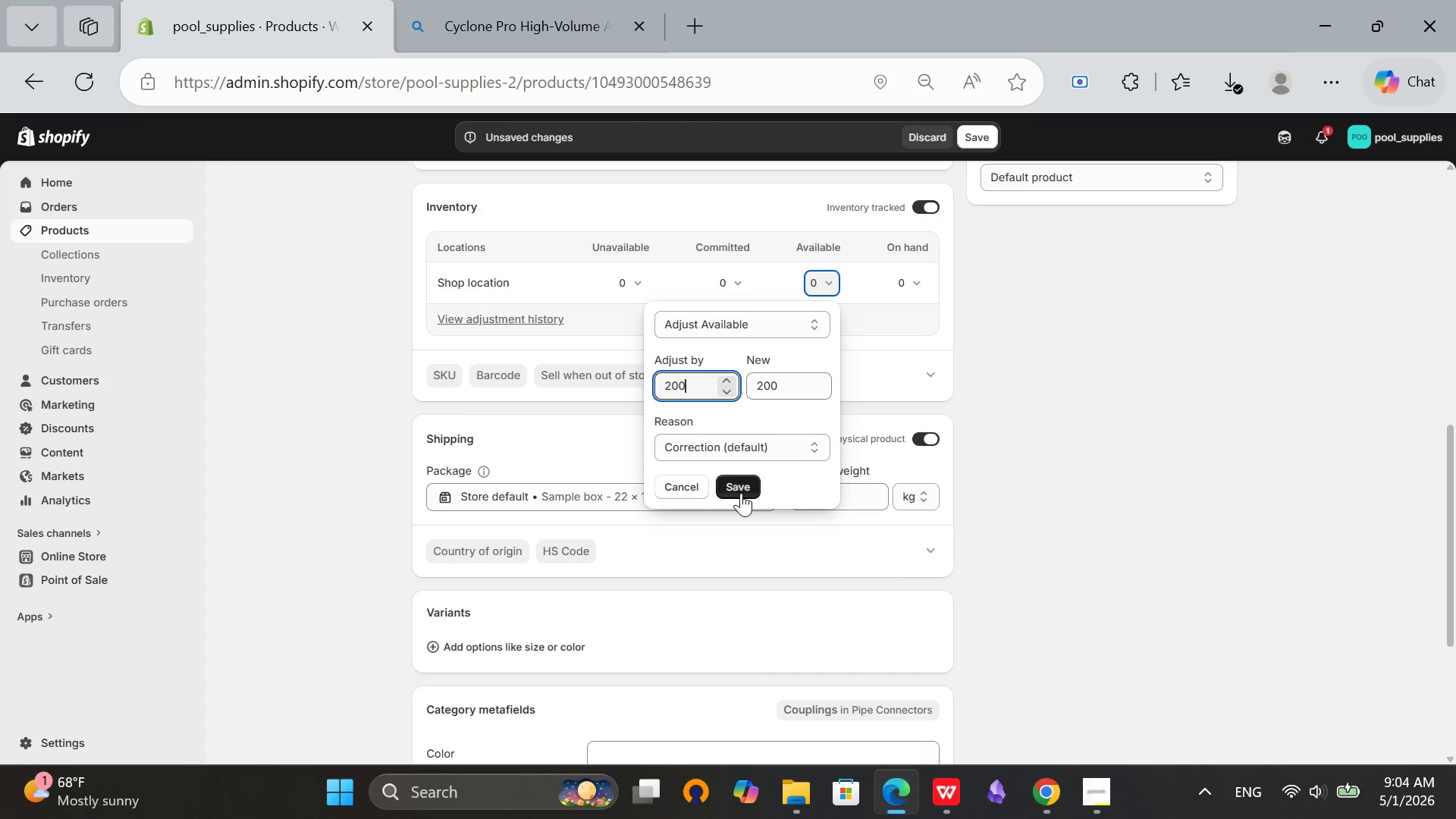 
left_click([741, 493])
 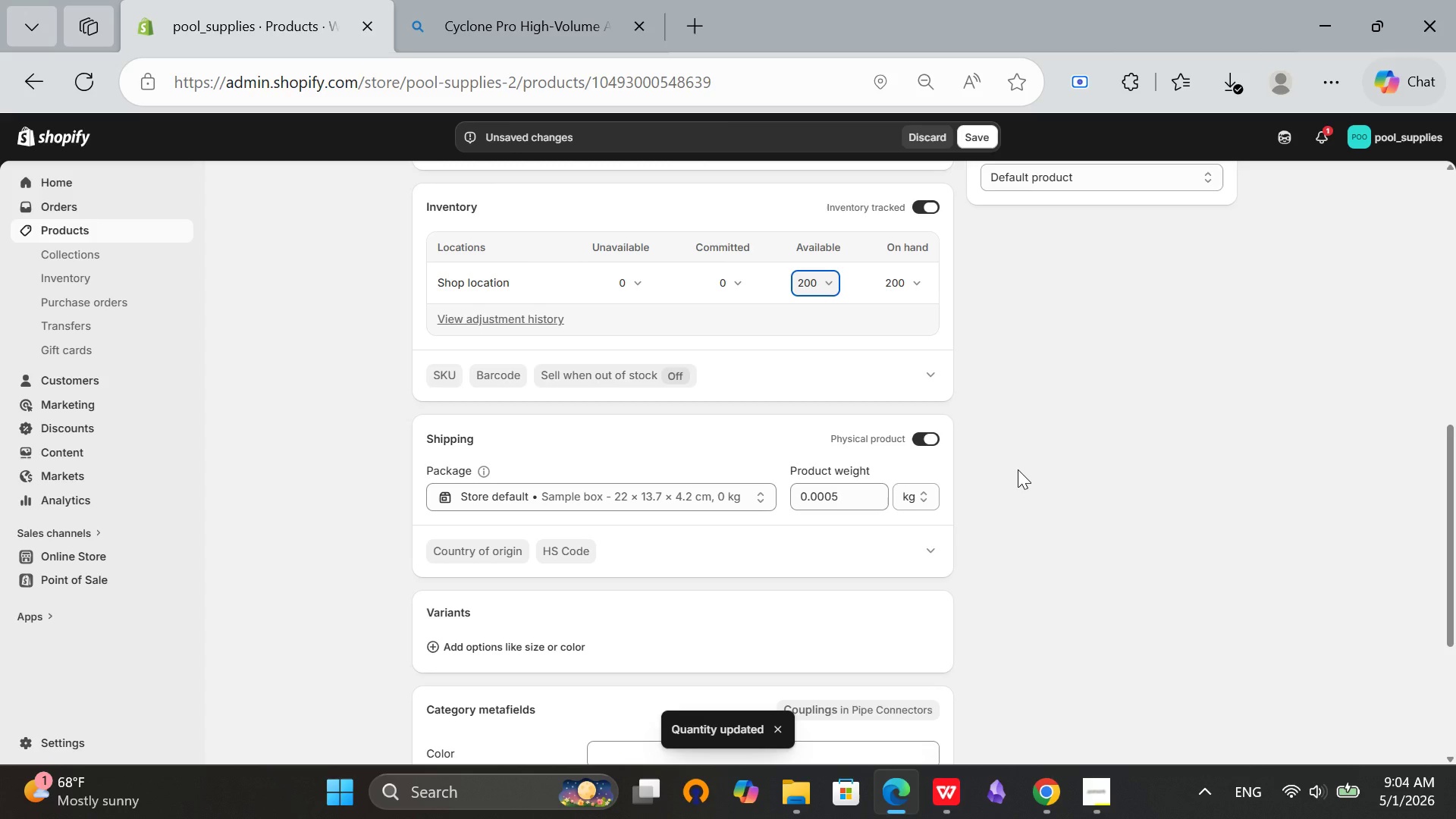 
scroll: coordinate [1018, 469], scroll_direction: up, amount: 1.0
 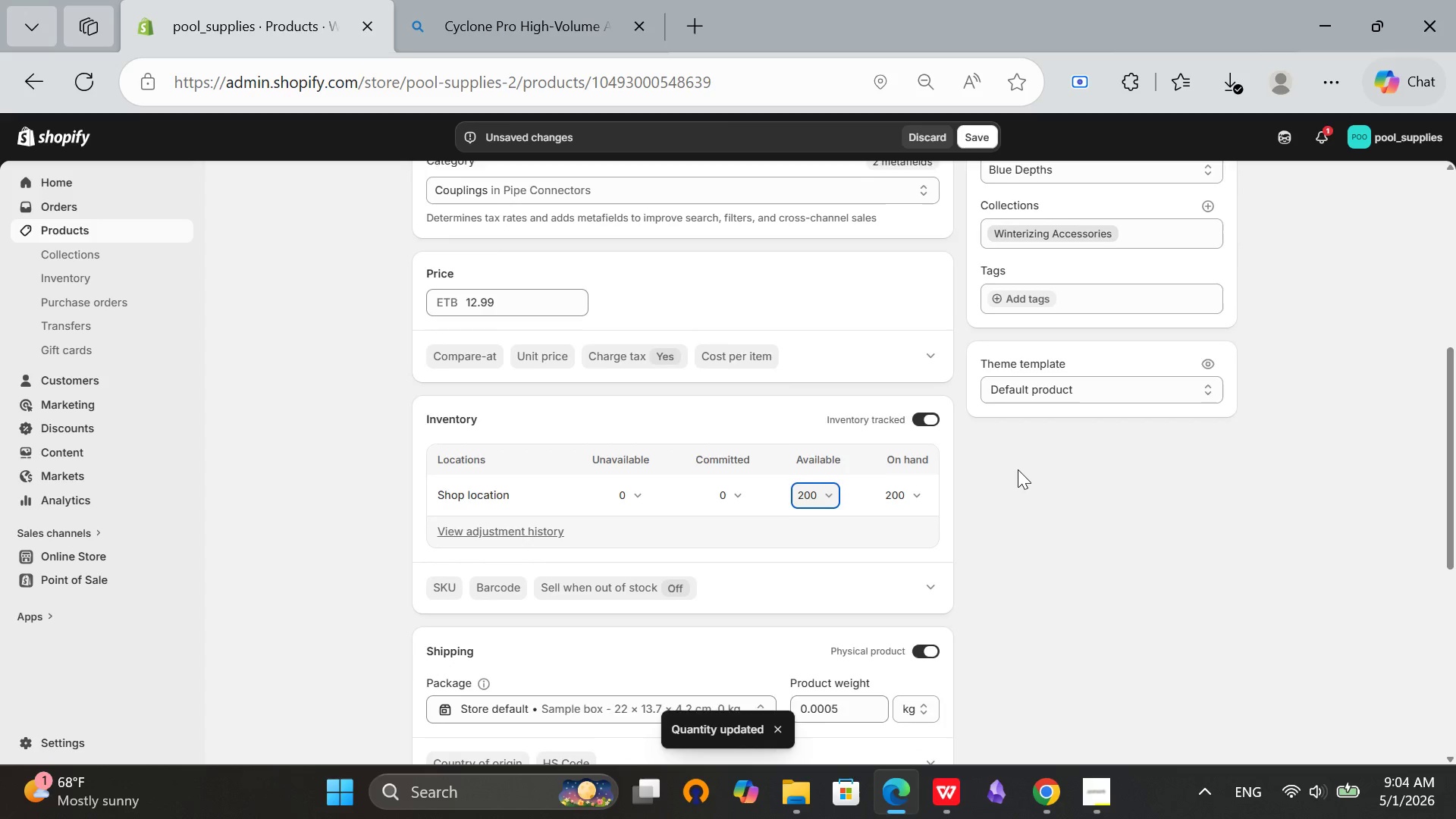 
scroll: coordinate [1018, 469], scroll_direction: down, amount: 1.0
 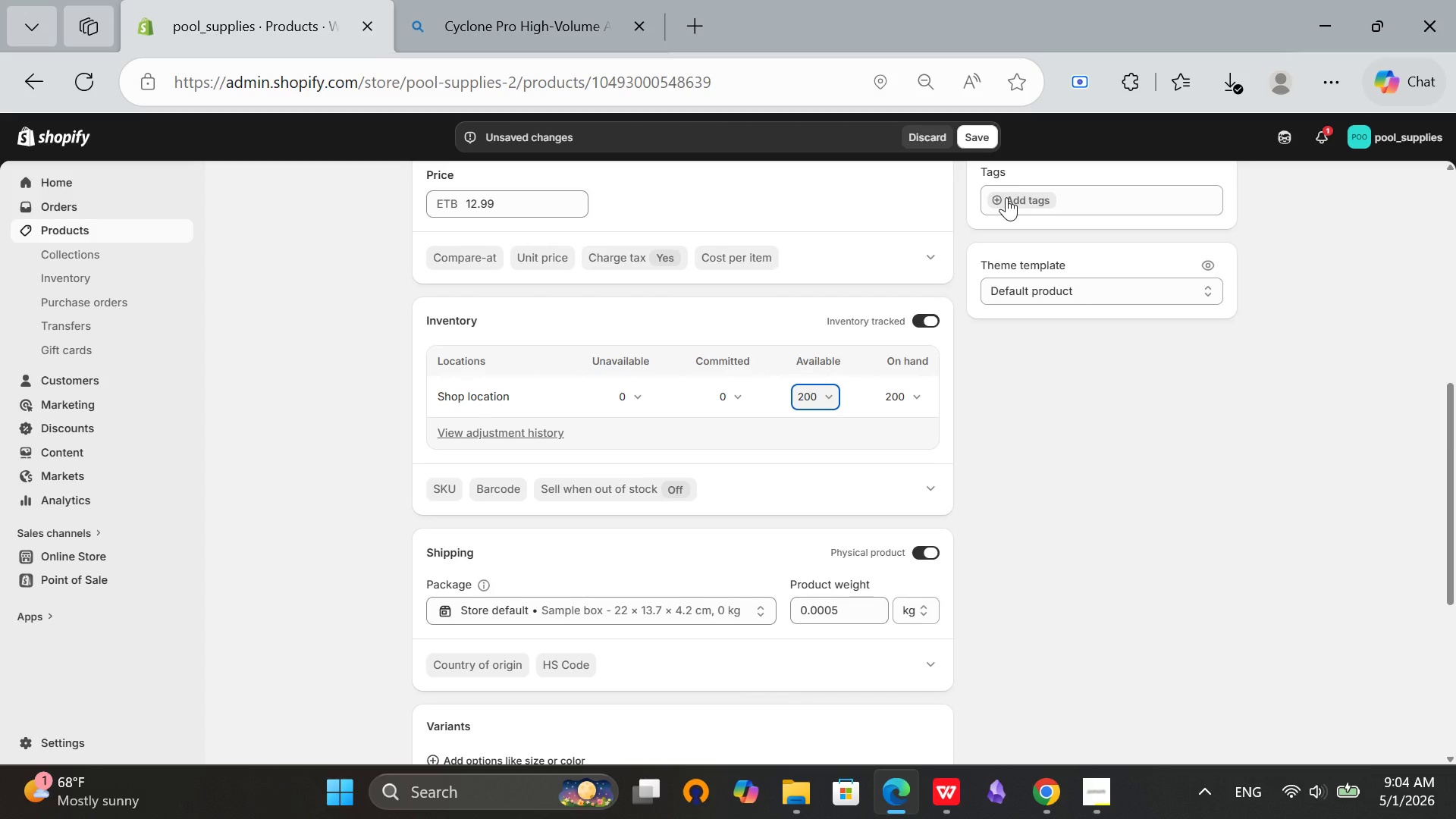 
left_click([1006, 197])
 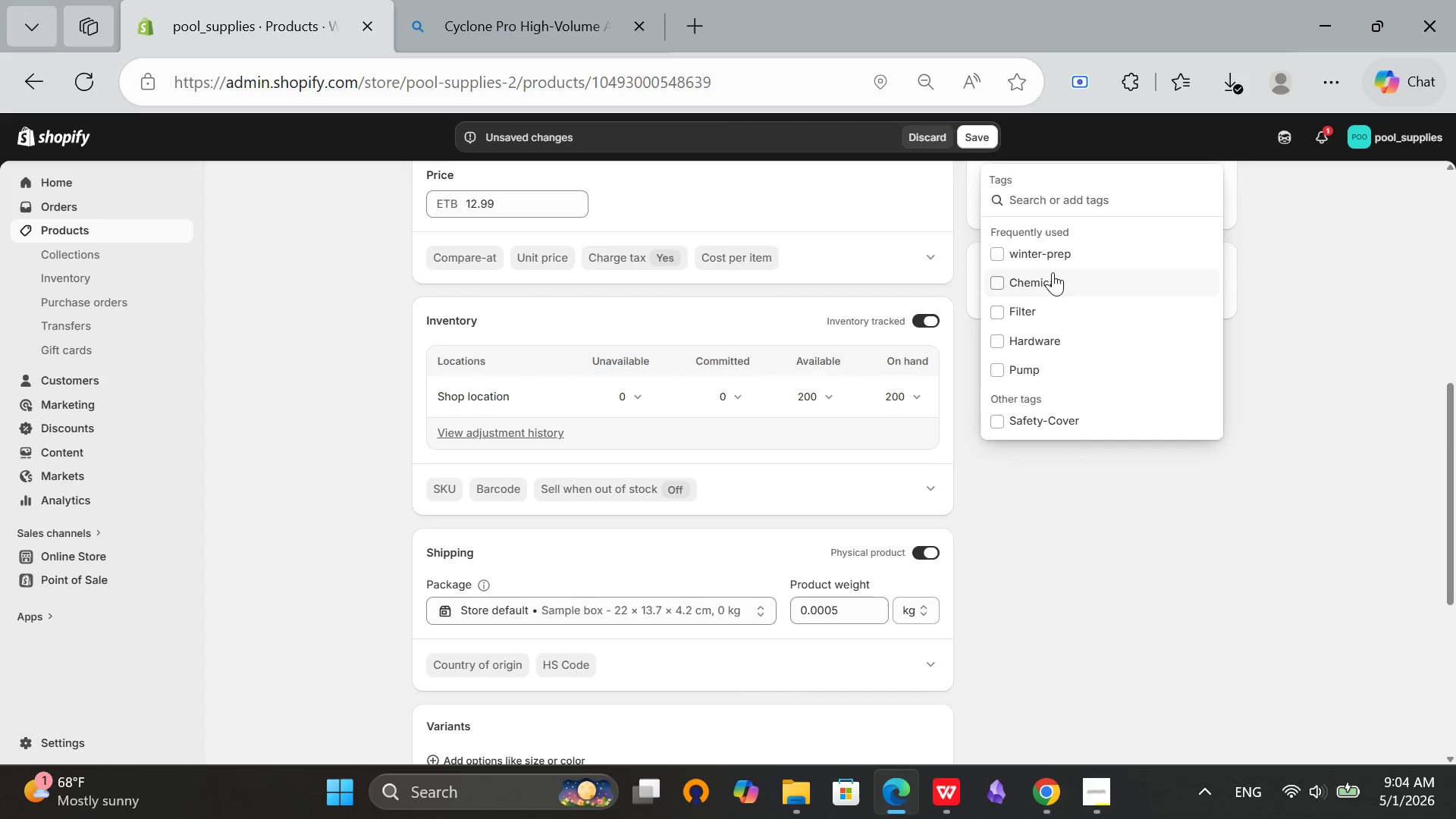 
left_click([1055, 255])
 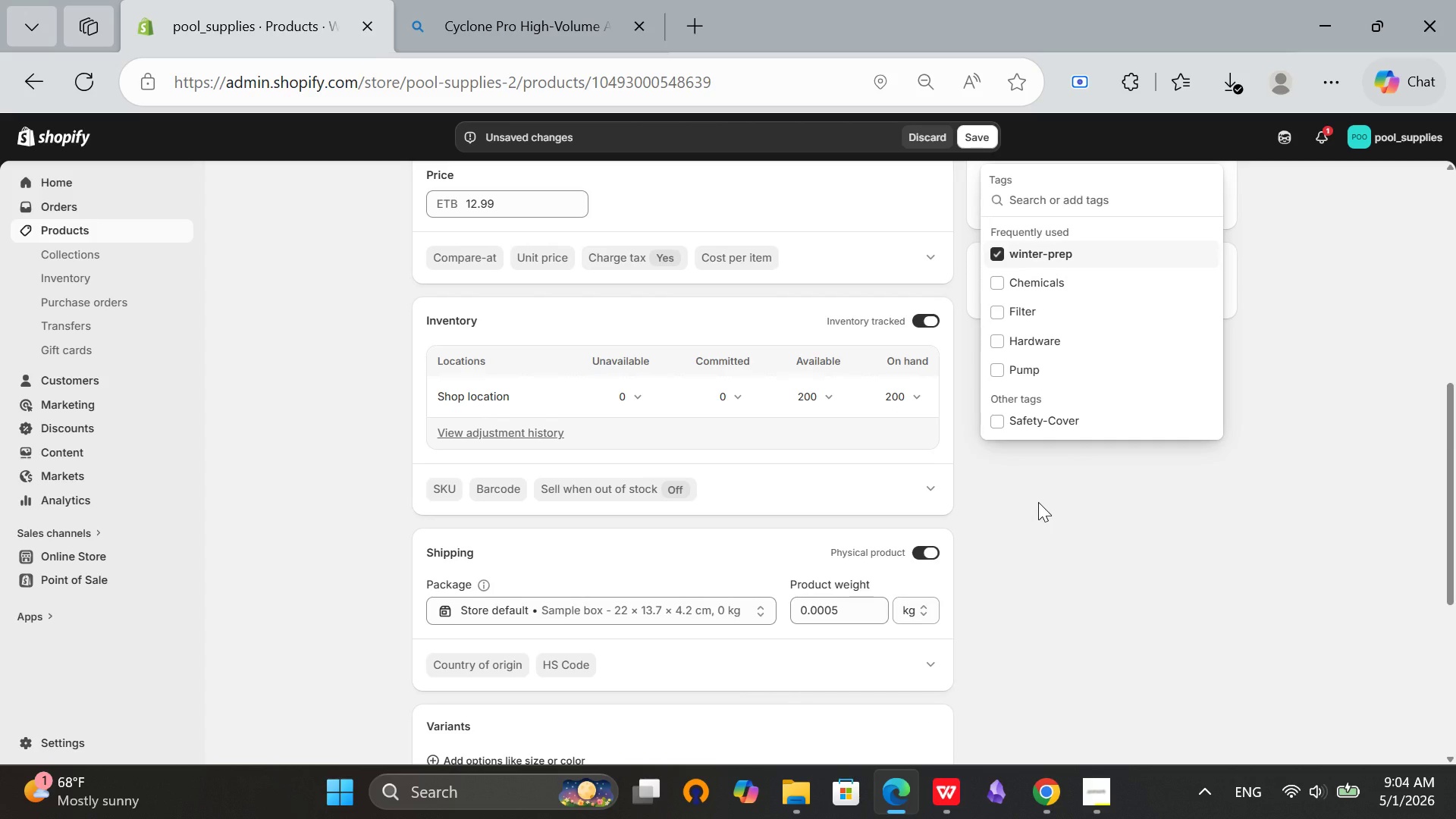 
left_click([1038, 502])
 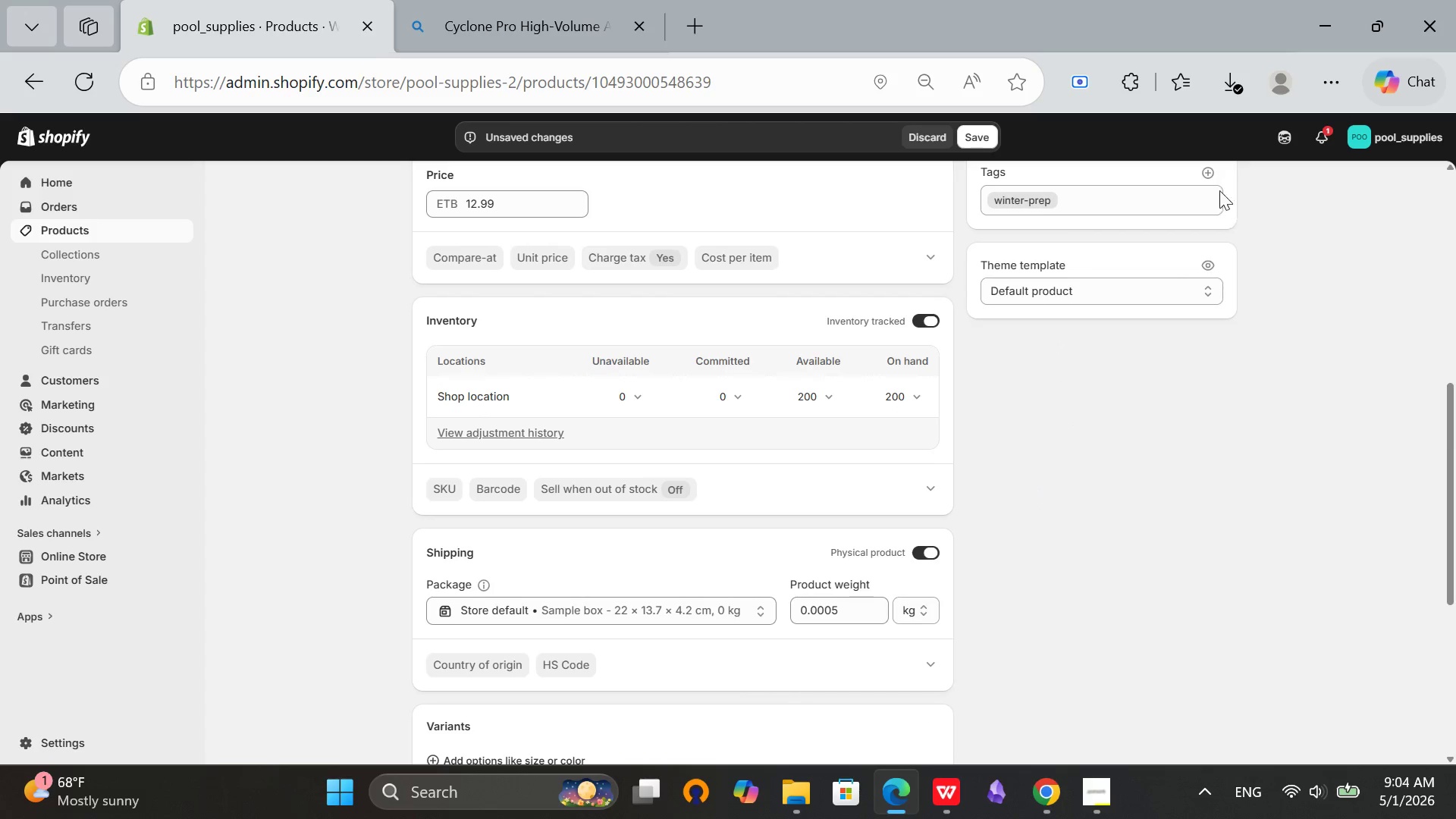 
left_click([1210, 173])
 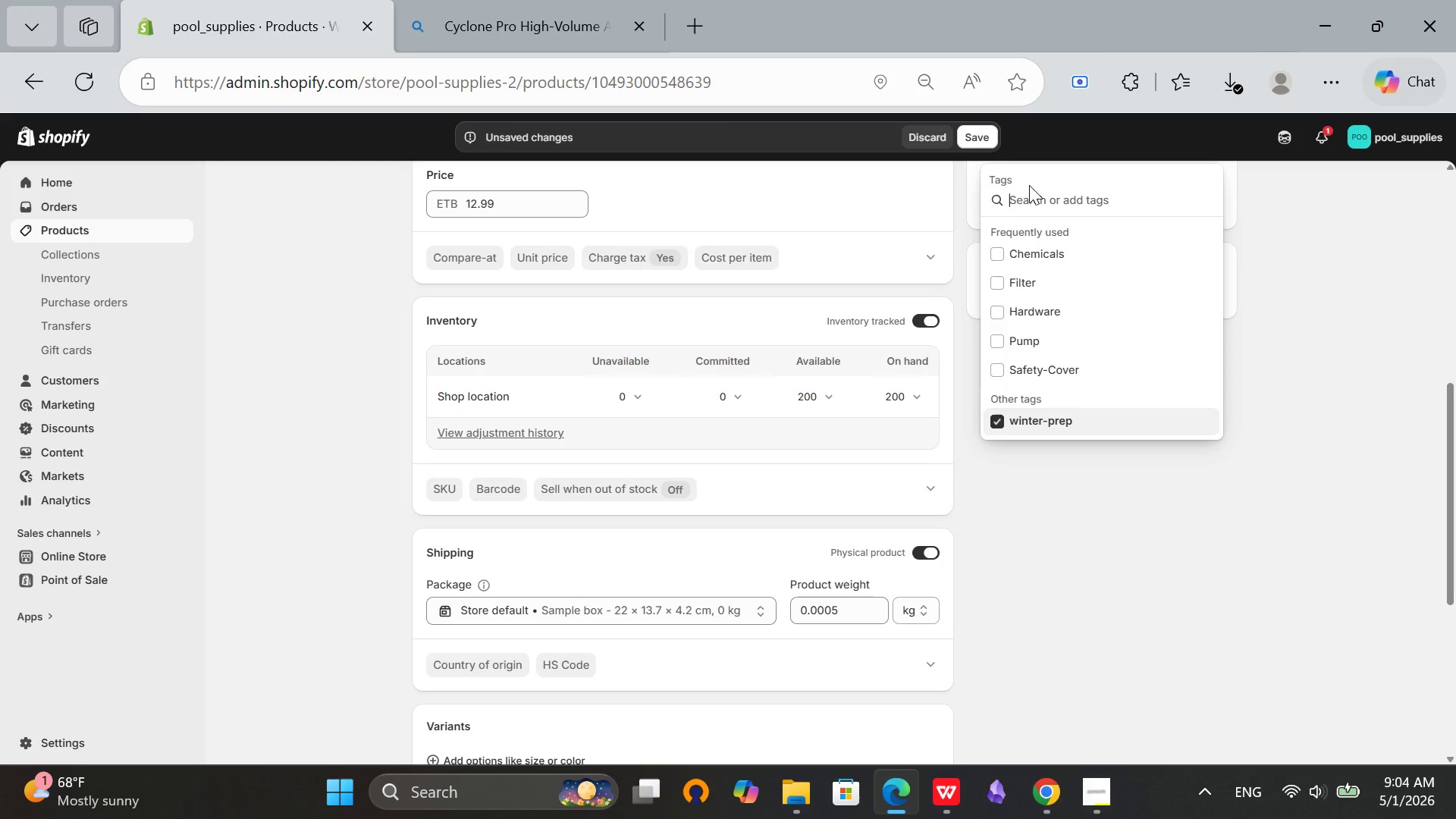 
type(Acc)
 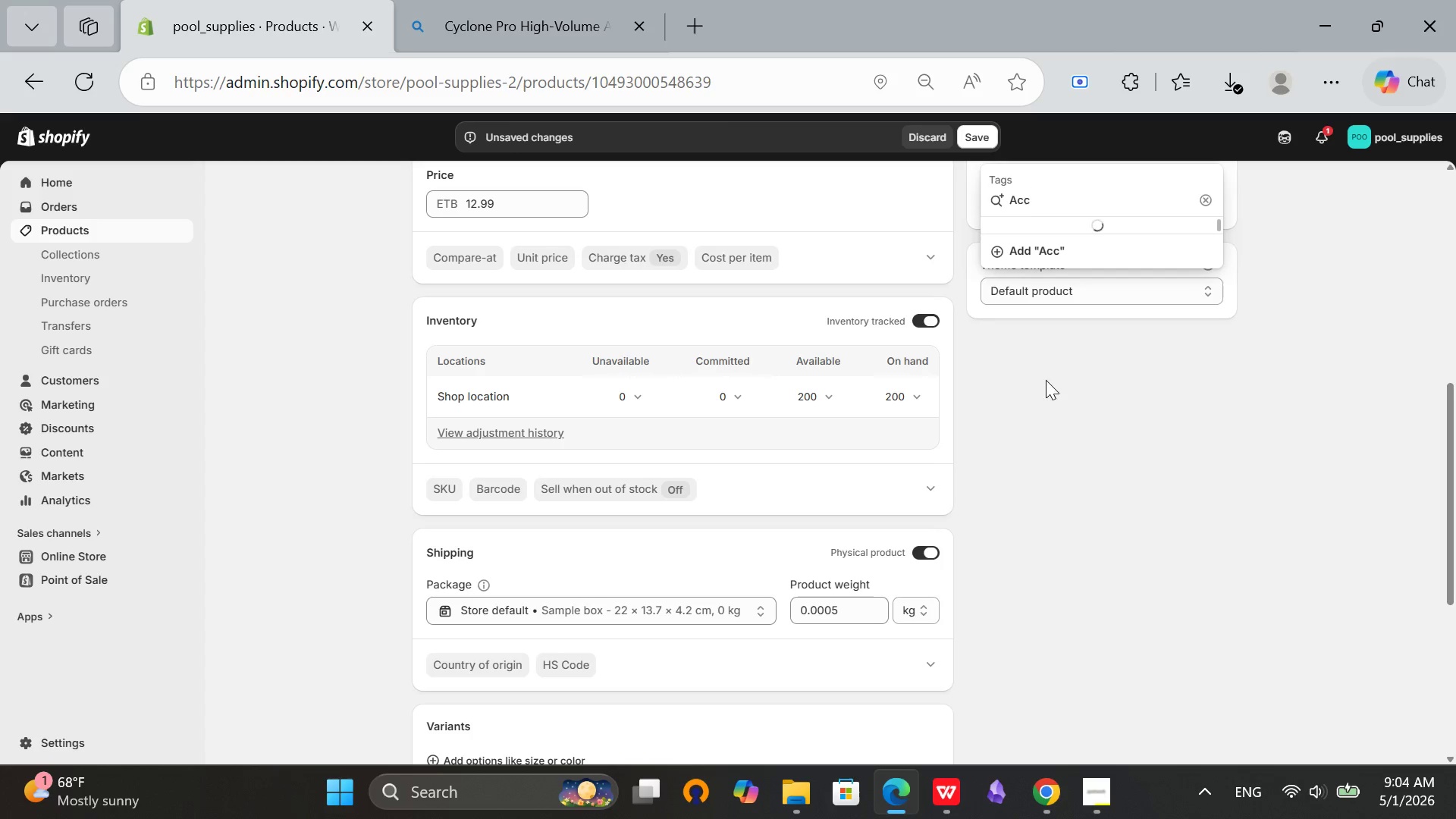 
type(essories)
 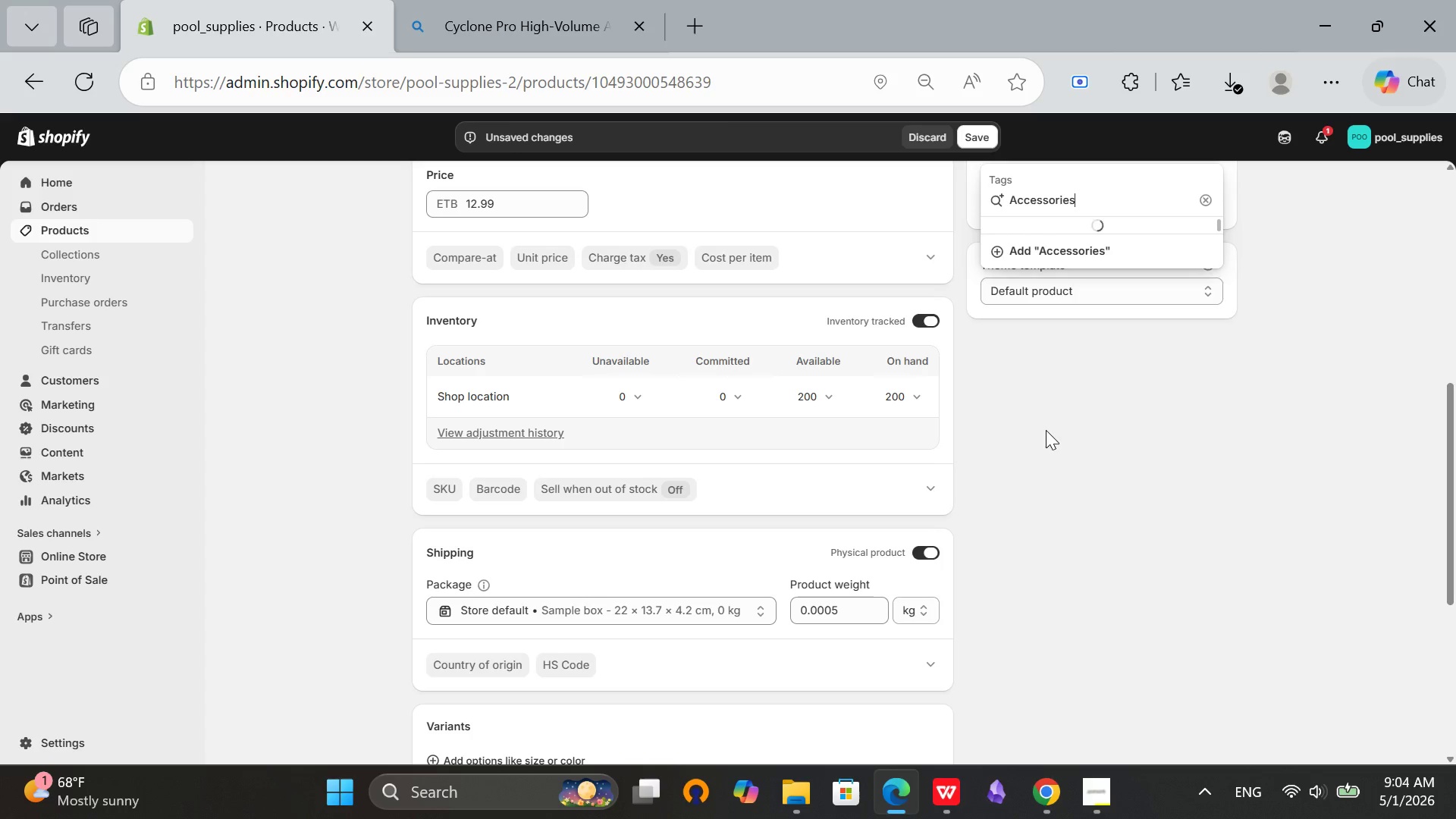 
left_click([1070, 250])
 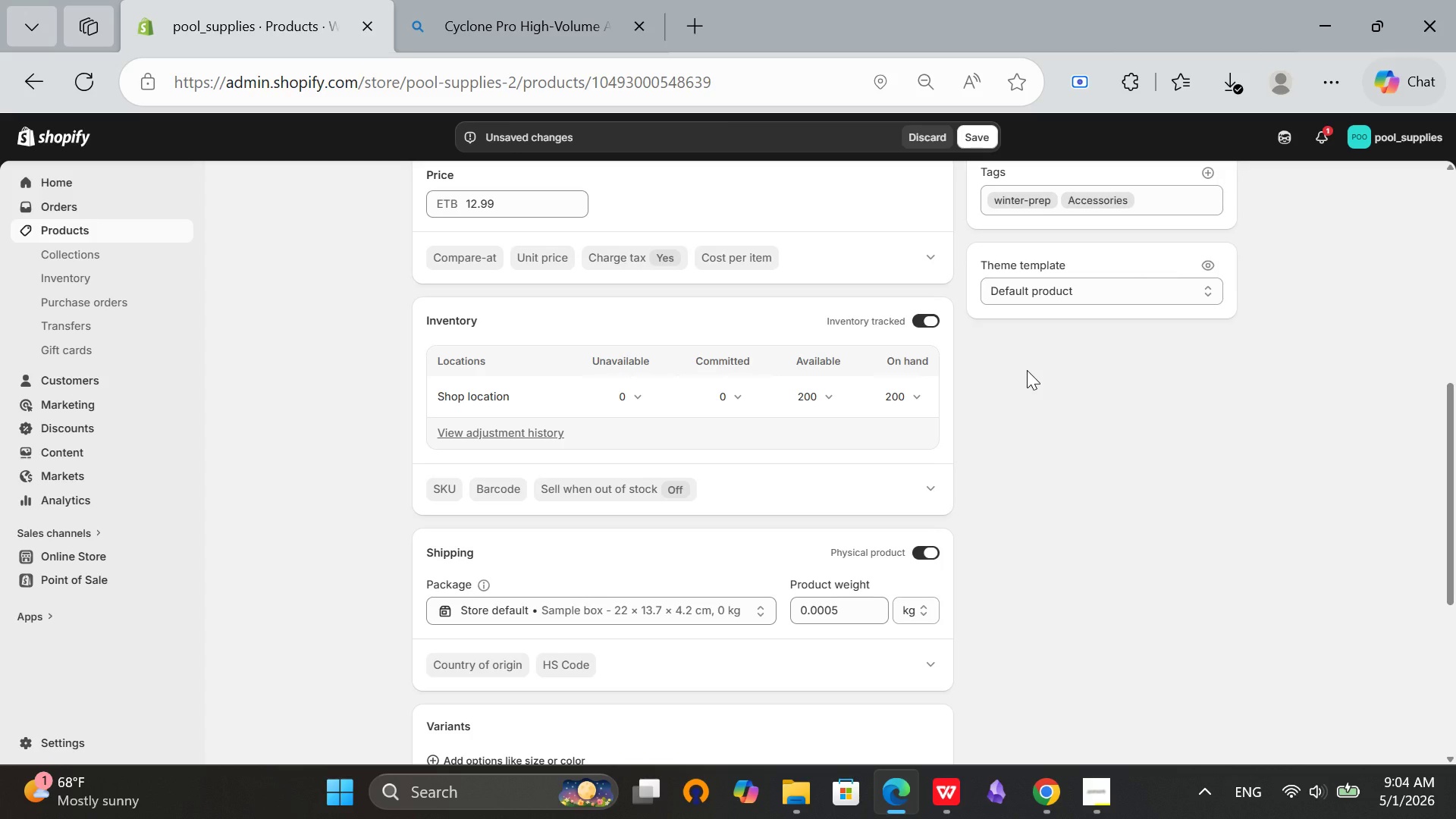 
scroll: coordinate [599, 391], scroll_direction: up, amount: 7.0
 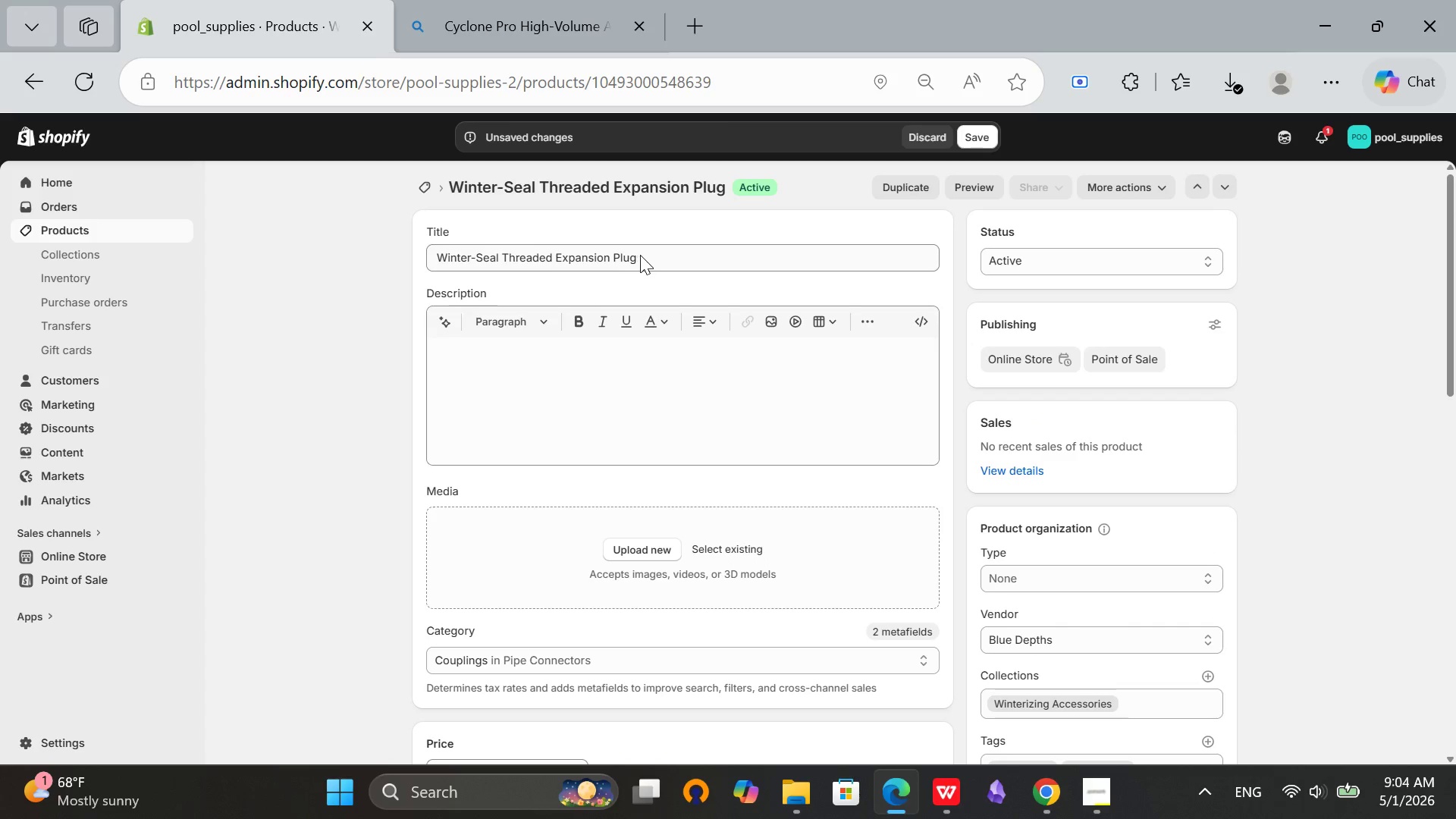 
left_click([653, 258])
 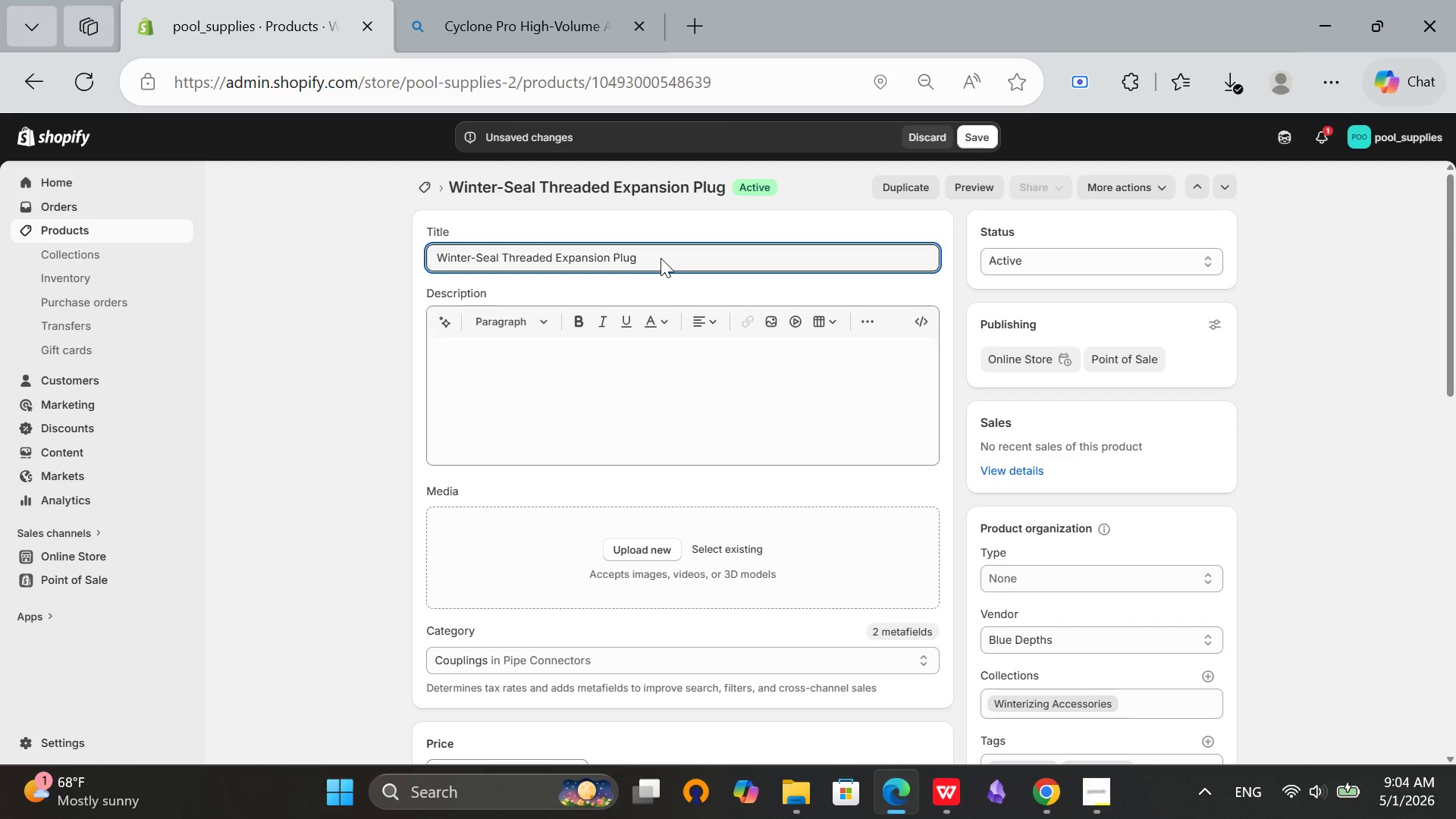 
key(Control+A)
 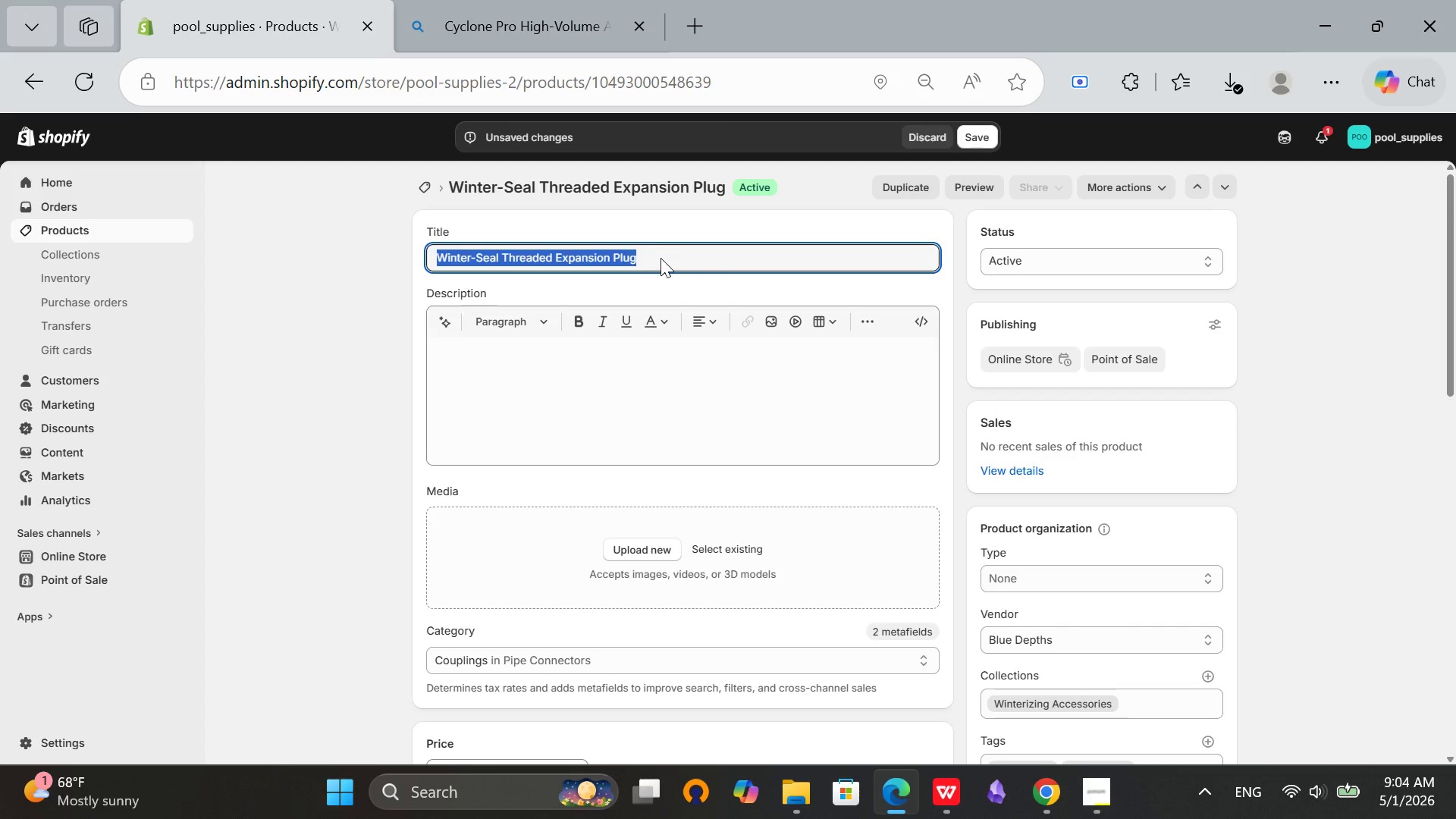 
key(Control+C)
 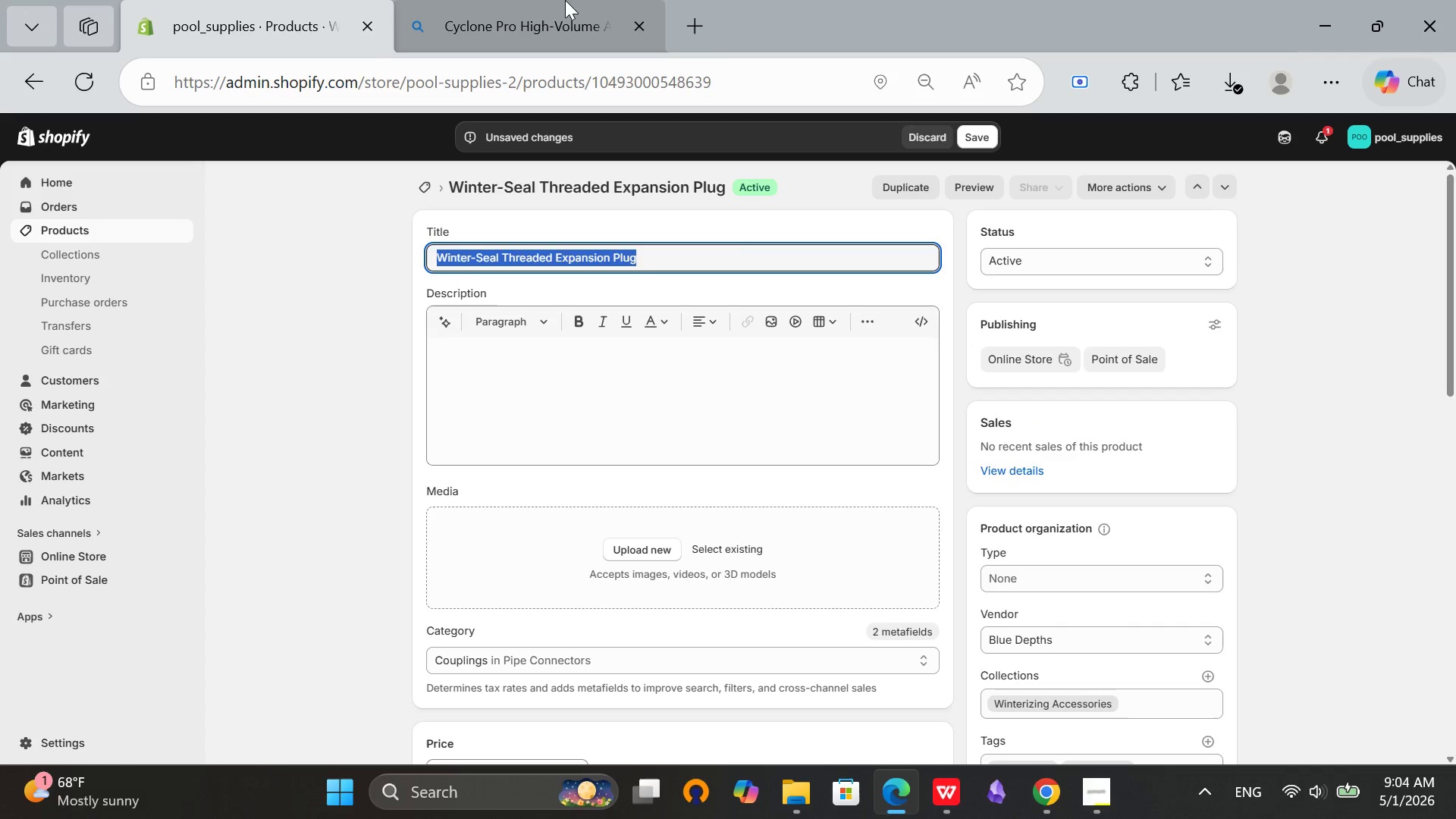 
left_click([564, 0])
 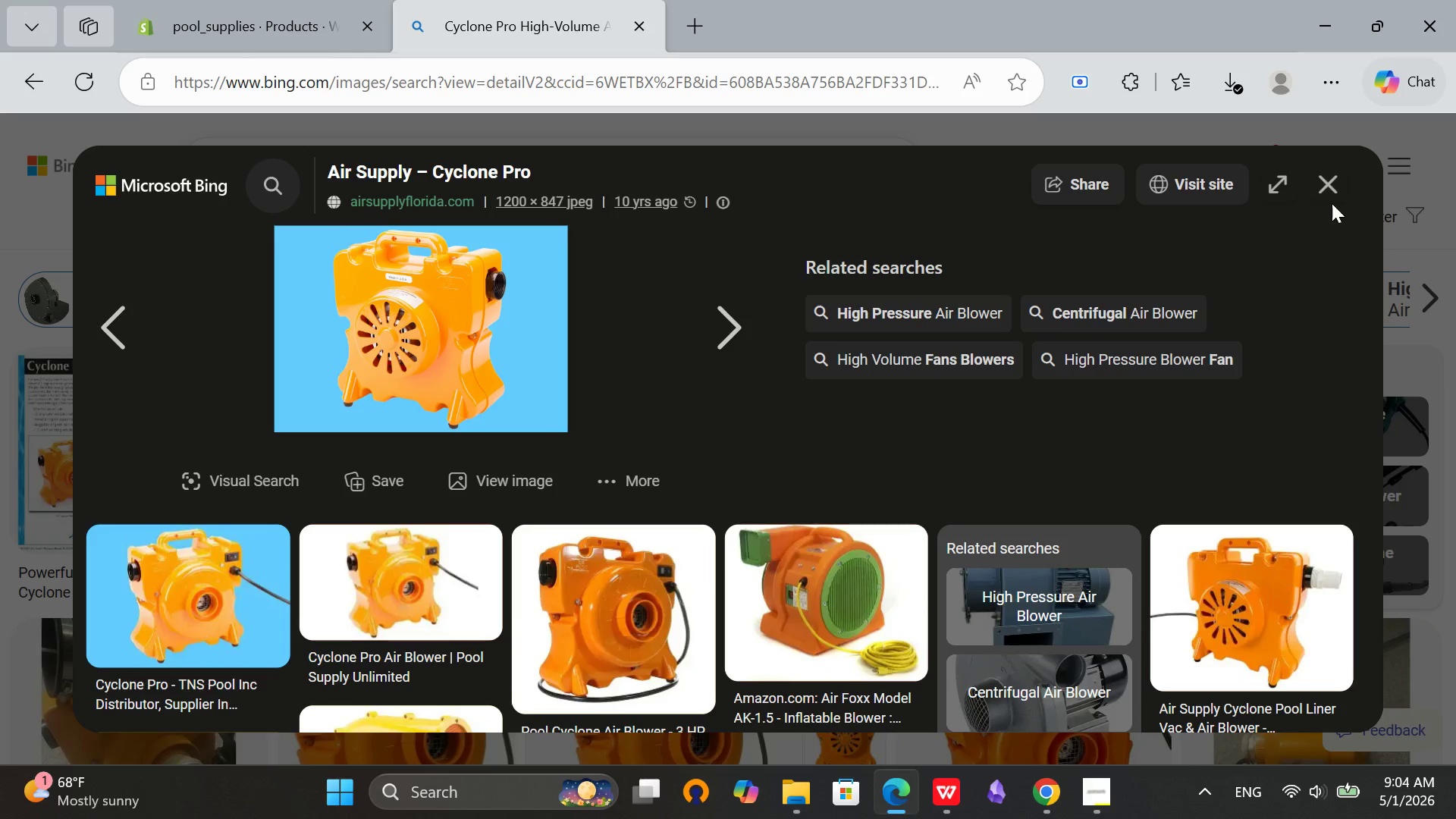 
left_click([1330, 177])
 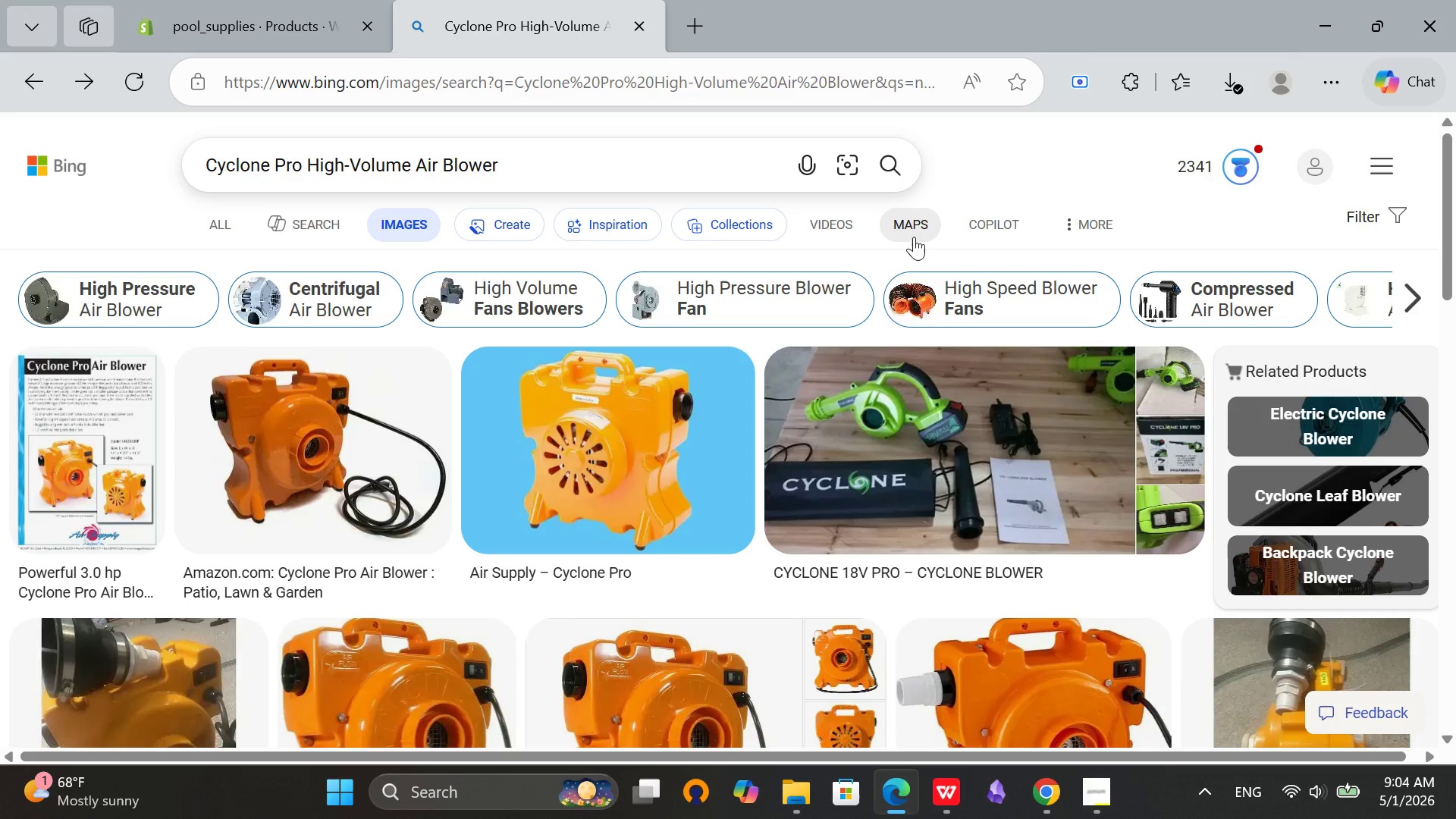 
scroll: coordinate [842, 246], scroll_direction: up, amount: 2.0
 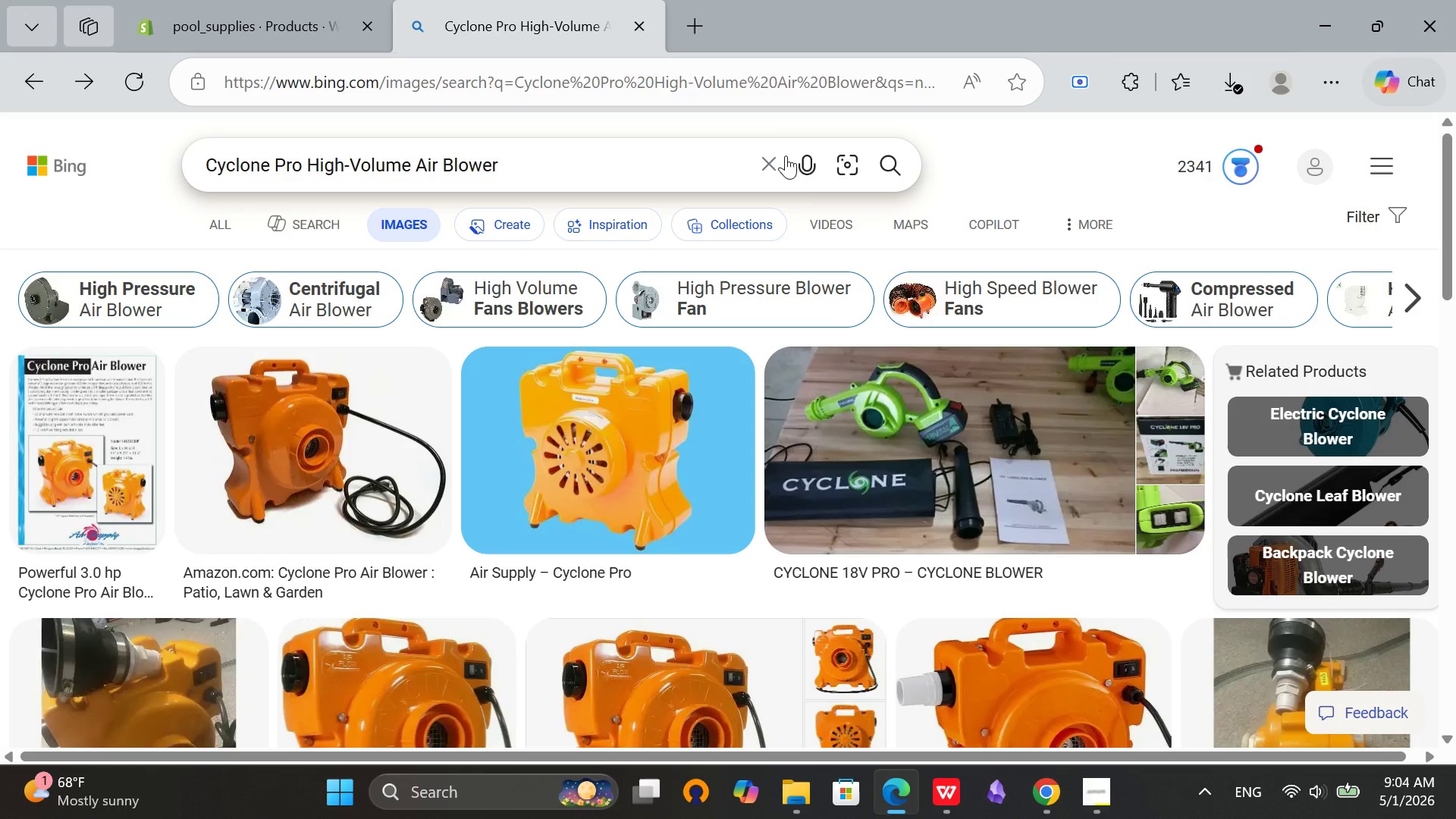 
left_click([774, 156])
 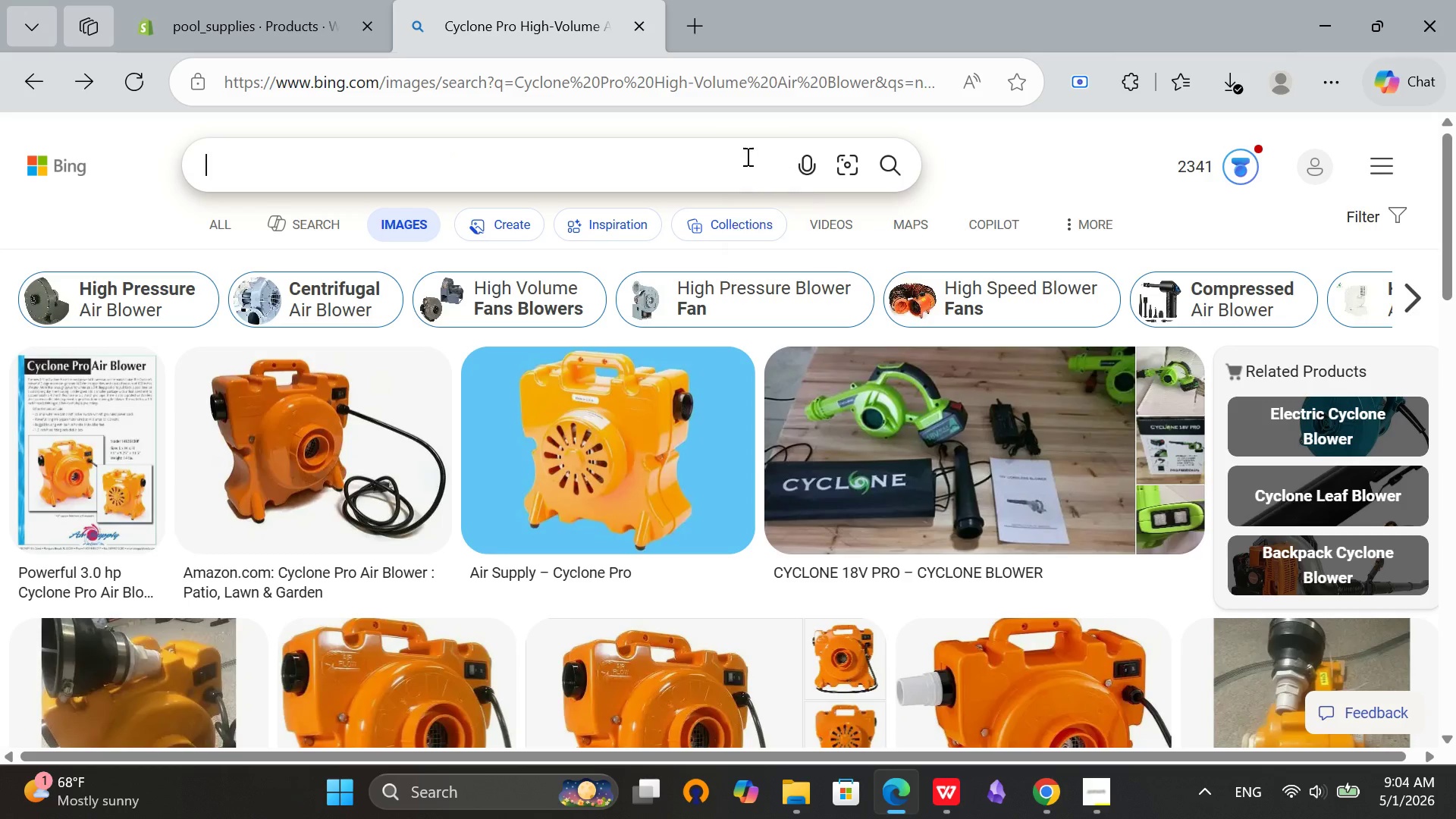 
key(Control+V)
 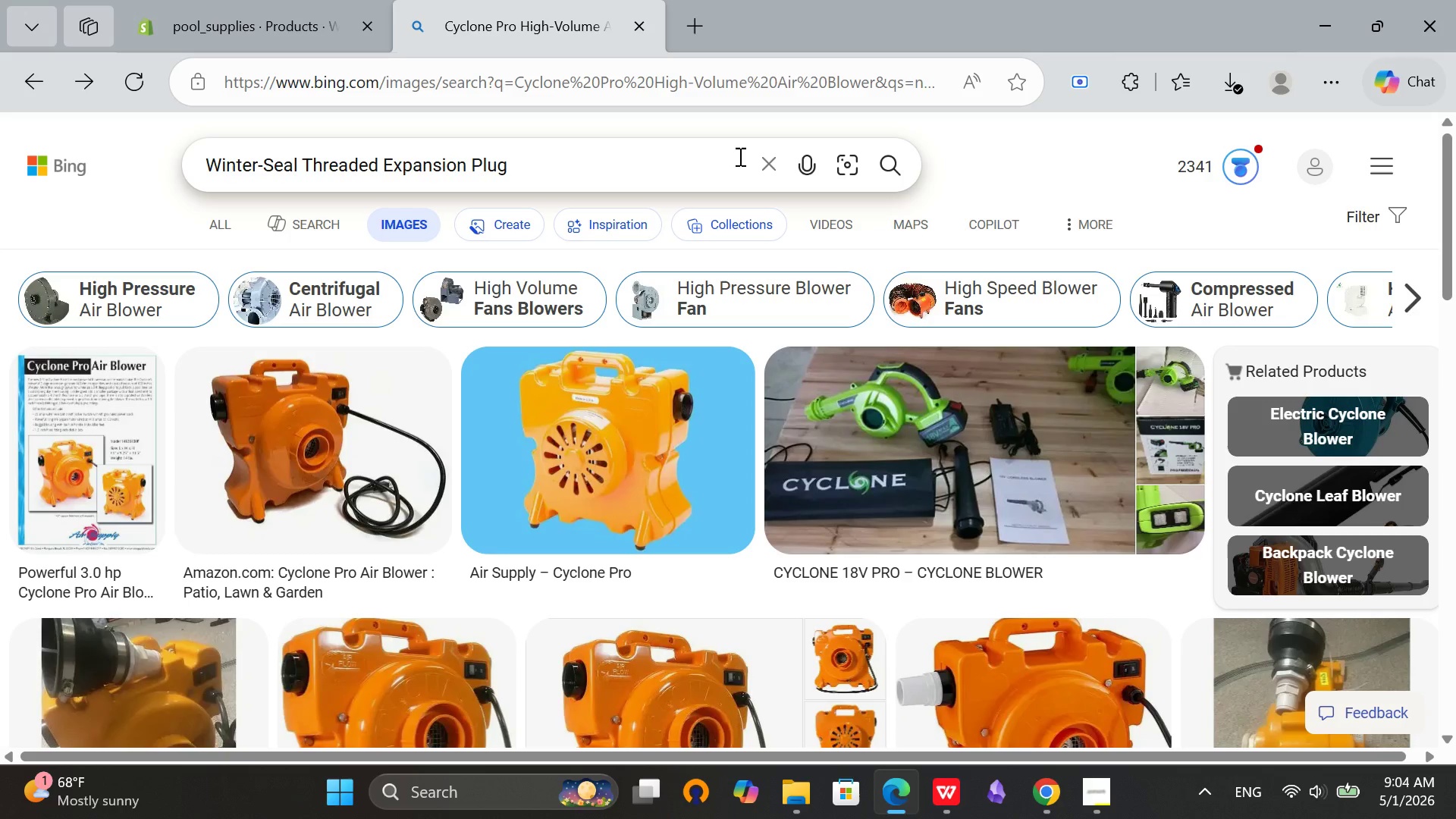 
key(Enter)
 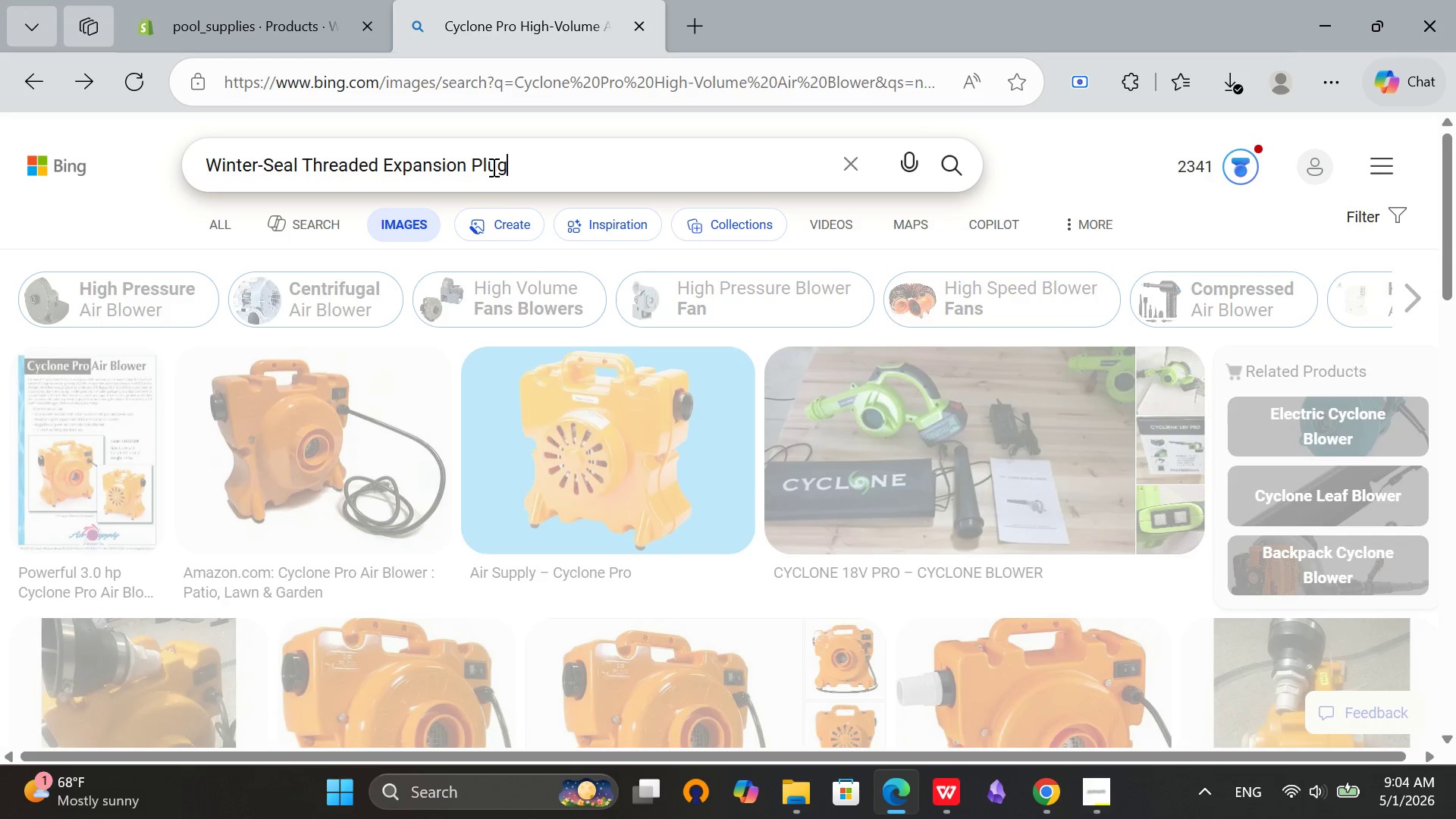 
scroll: coordinate [479, 186], scroll_direction: down, amount: 5.0
 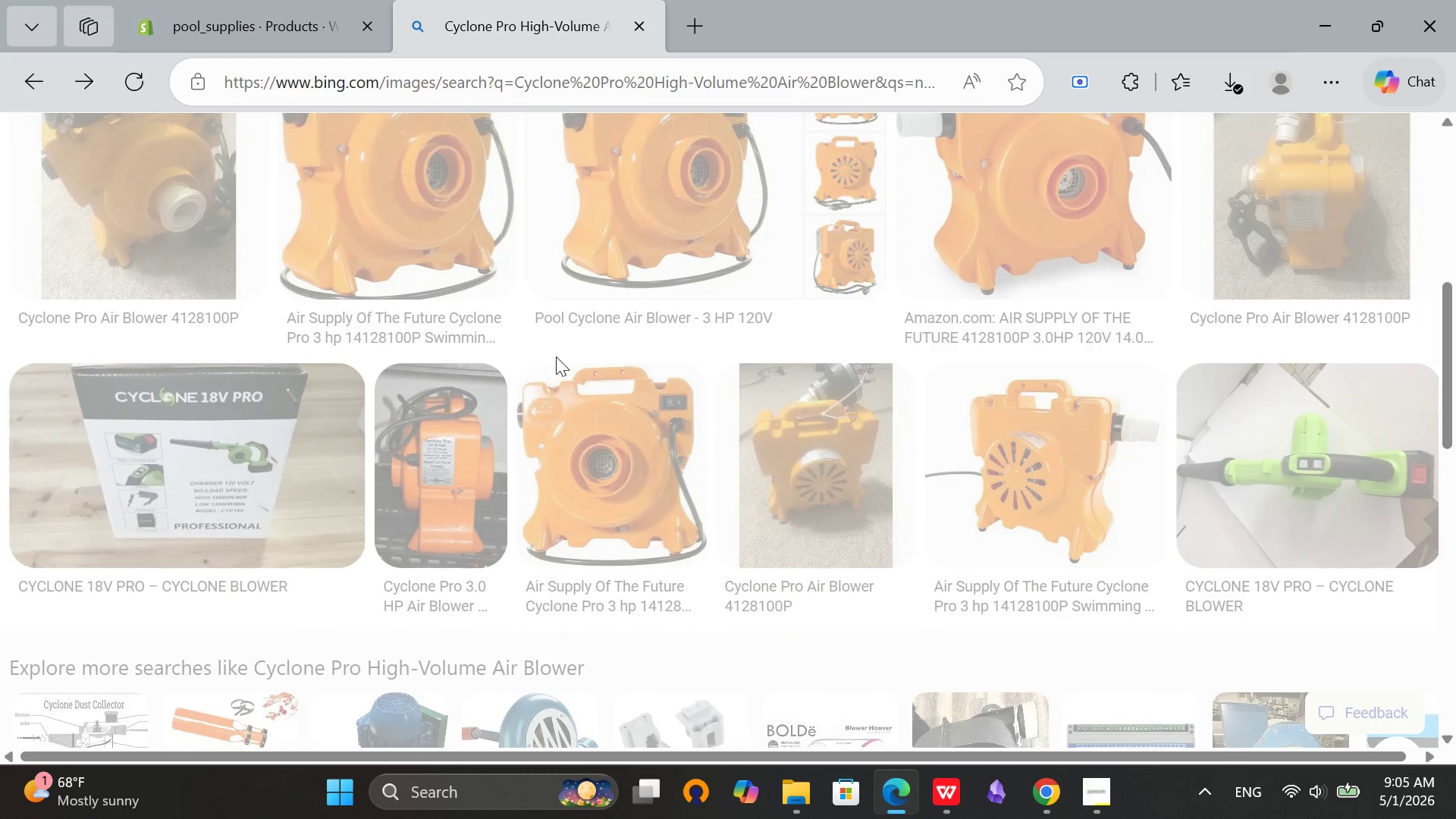 
scroll: coordinate [550, 349], scroll_direction: up, amount: 8.0
 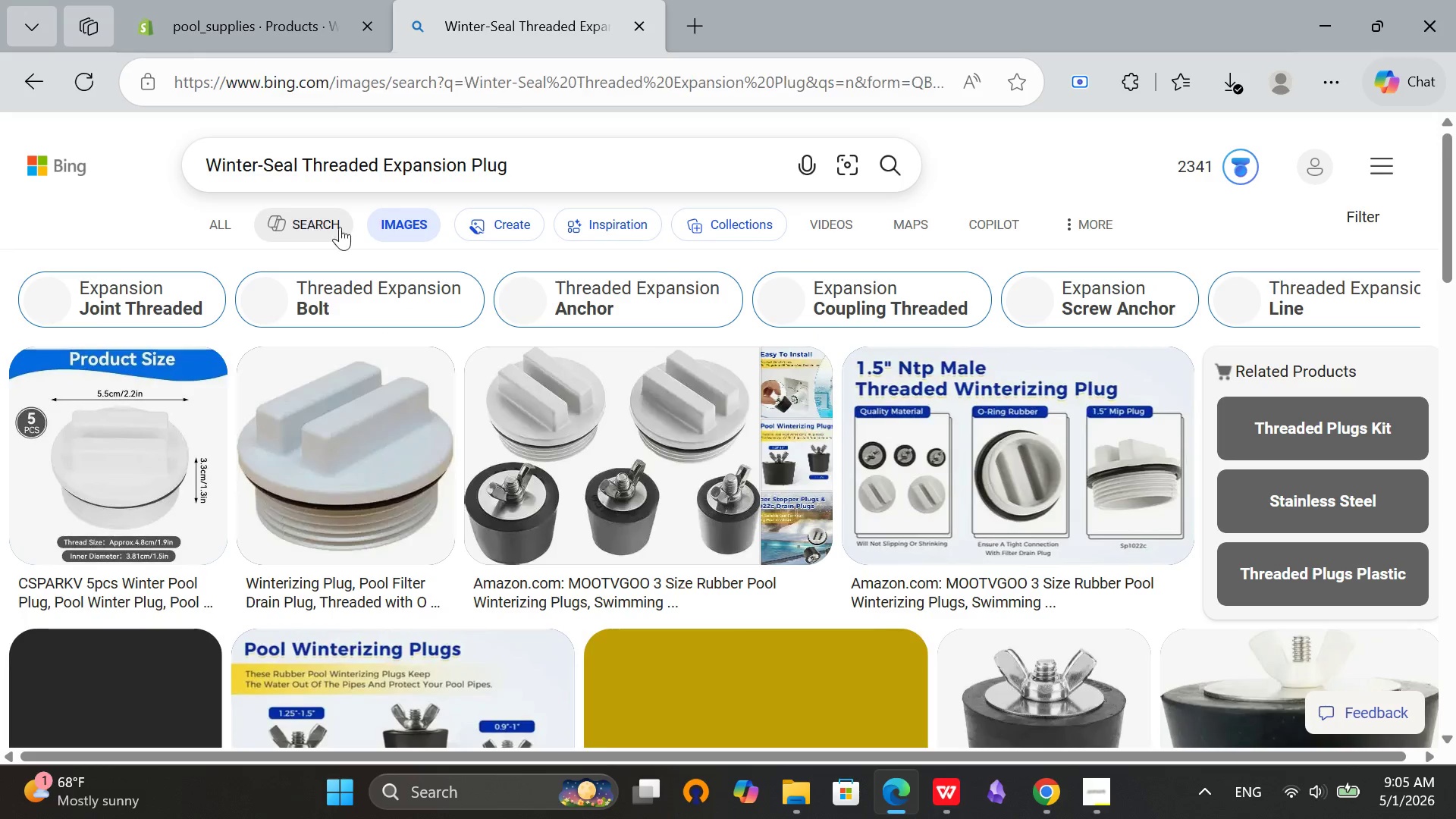 
scroll: coordinate [479, 196], scroll_direction: down, amount: 2.0
 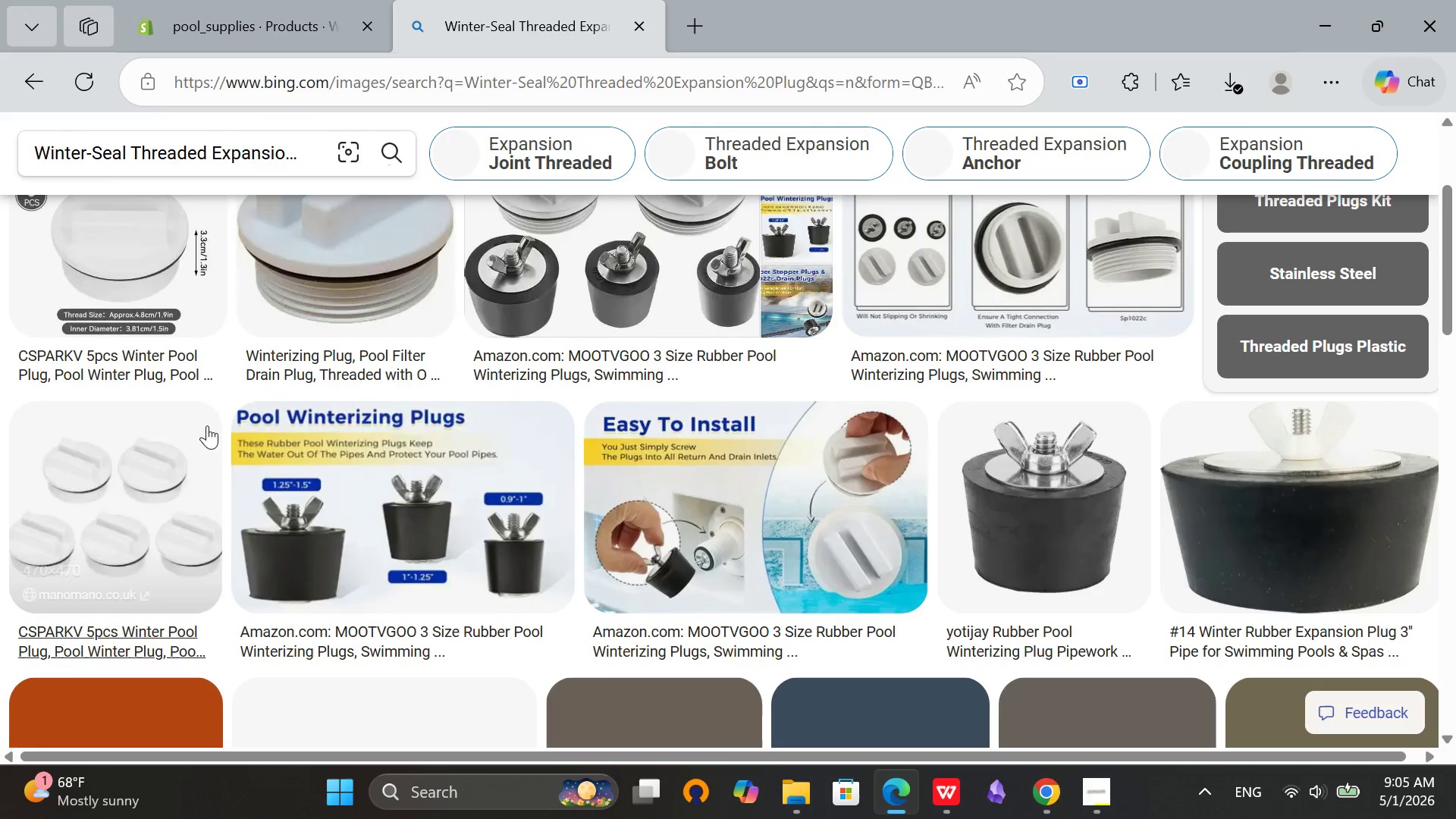 
scroll: coordinate [752, 381], scroll_direction: up, amount: 1.0
 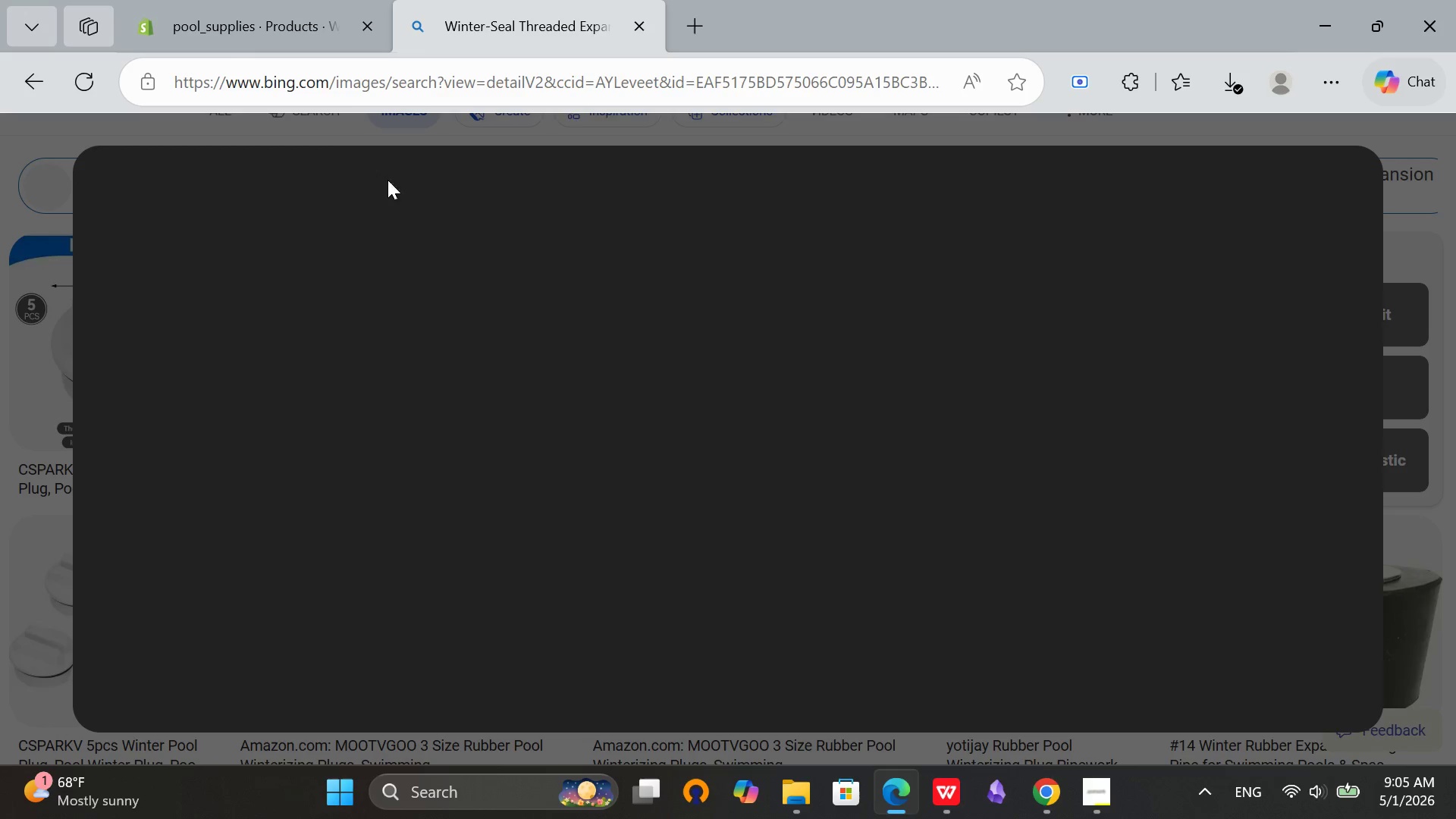 
left_click([253, 0])
 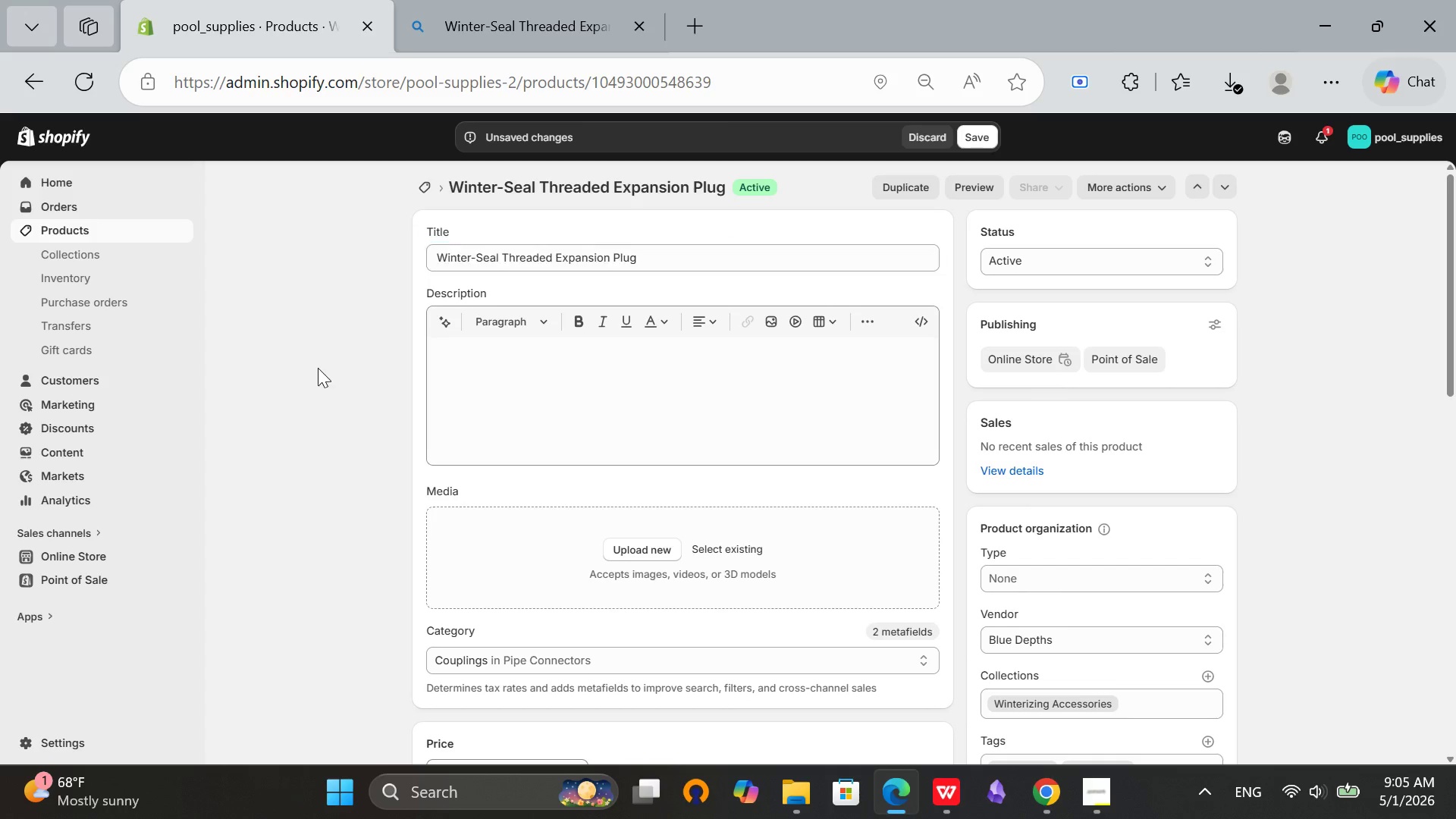 
scroll: coordinate [532, 374], scroll_direction: down, amount: 2.0
 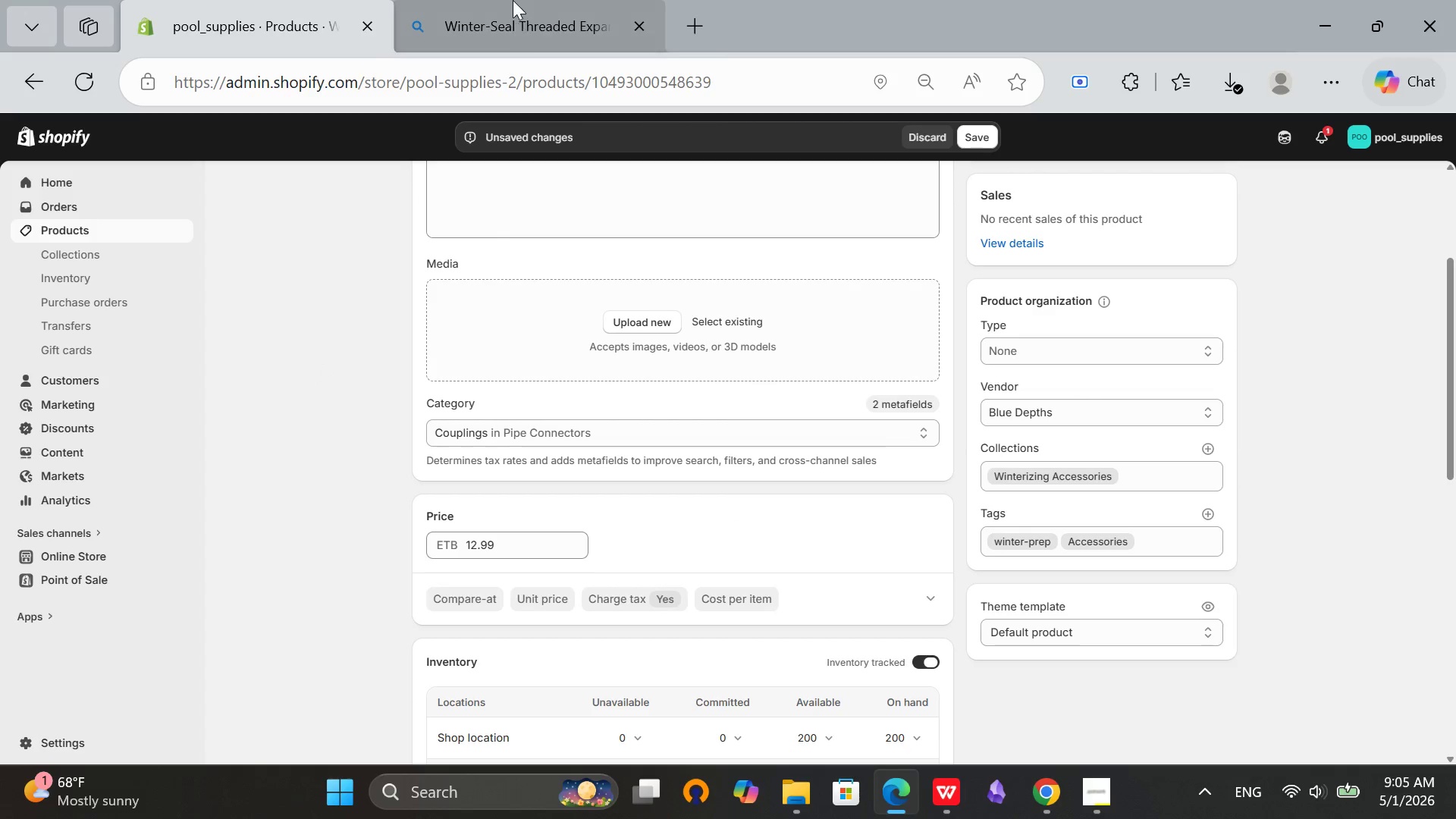 
left_click([513, 0])
 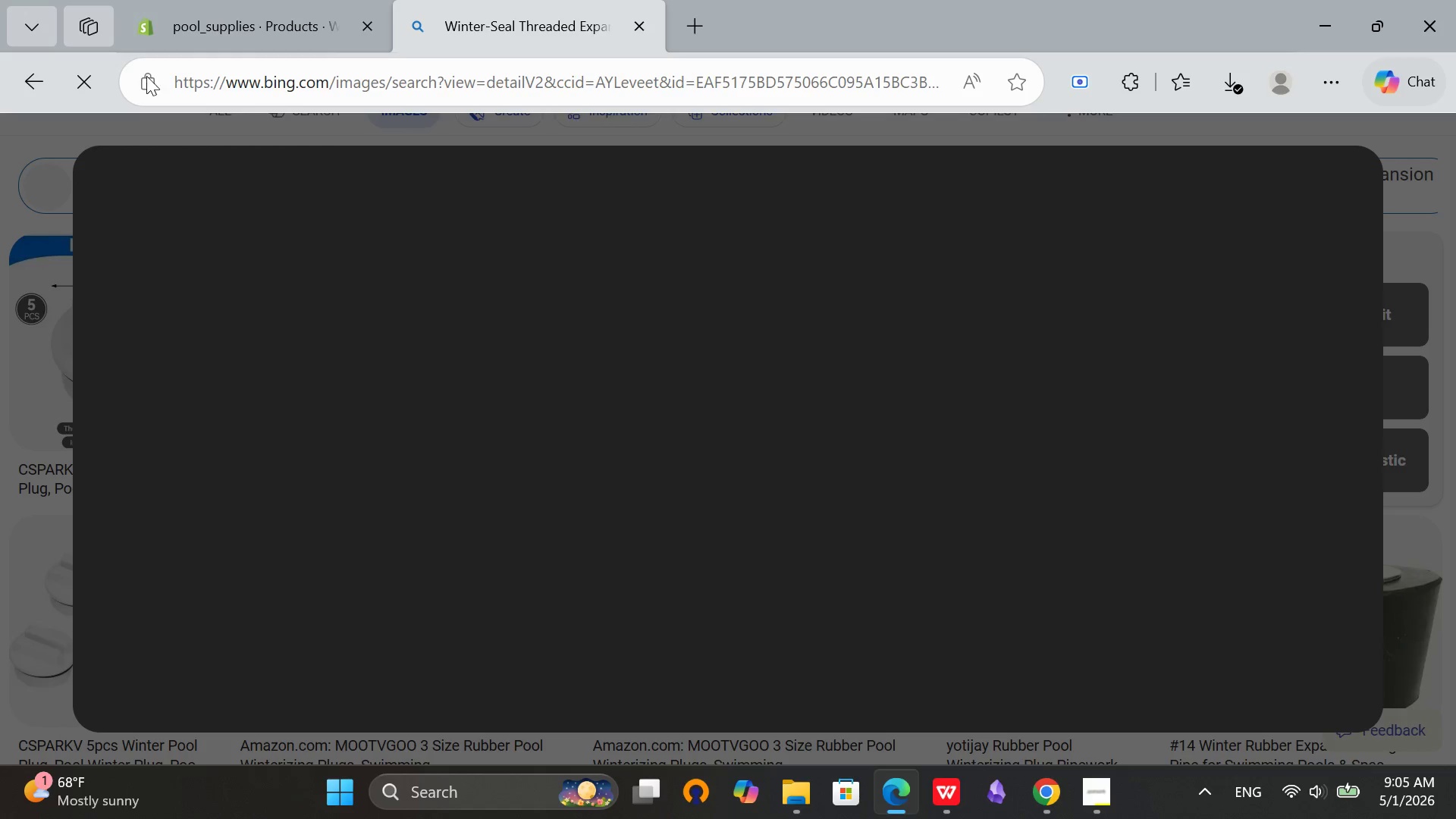 
left_click([203, 0])
 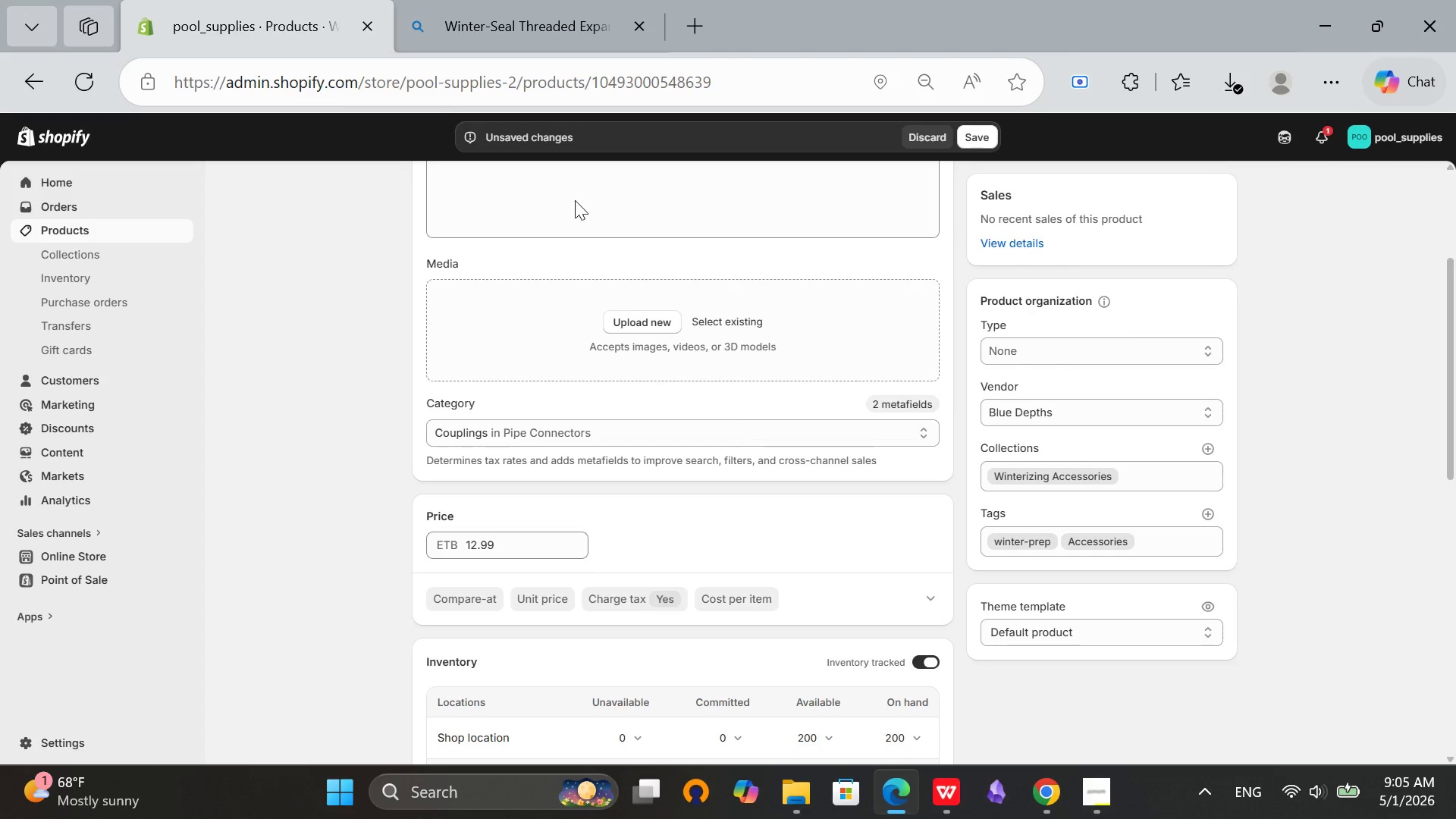 
scroll: coordinate [579, 314], scroll_direction: down, amount: 9.0
 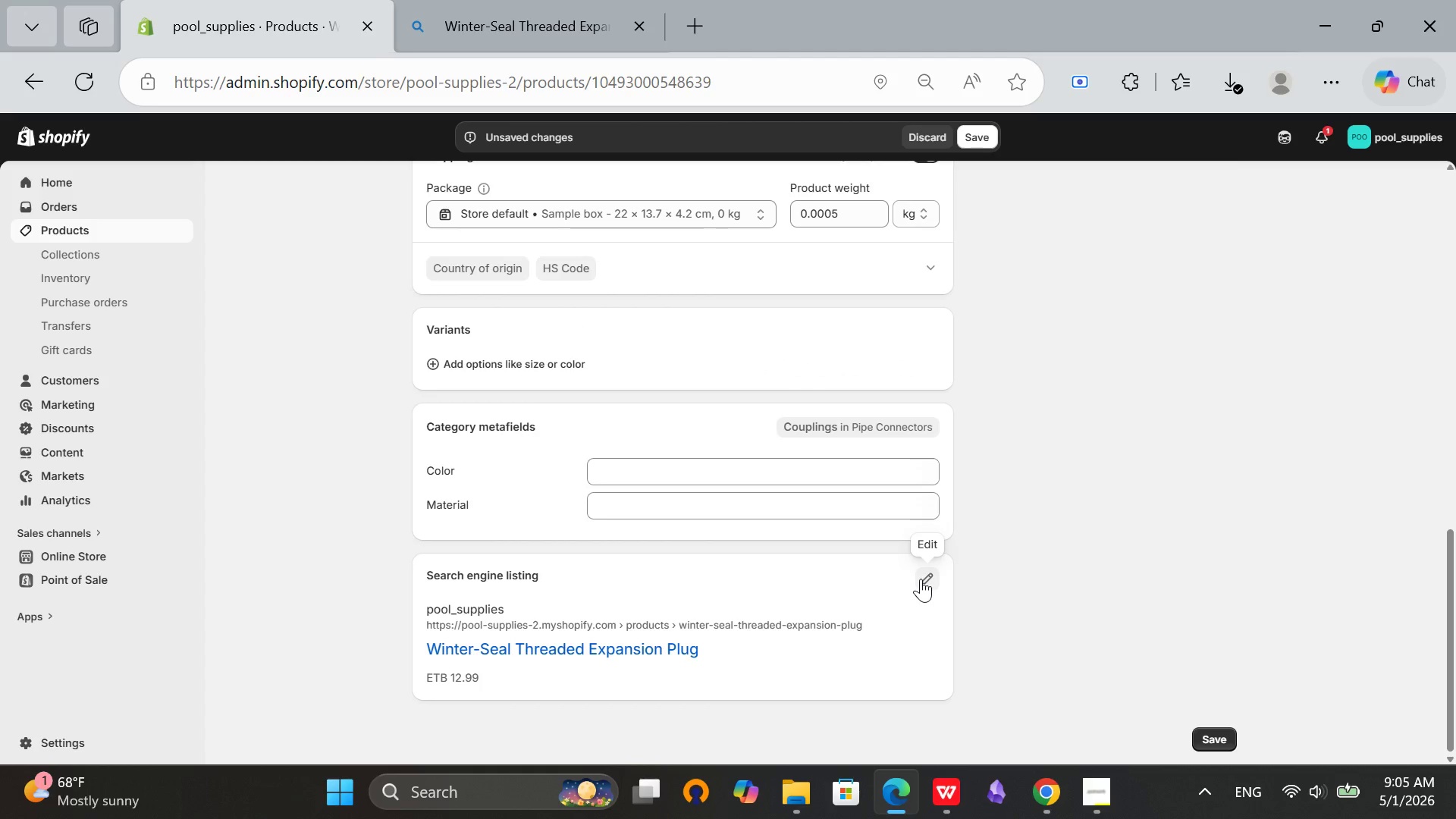 
left_click([924, 573])
 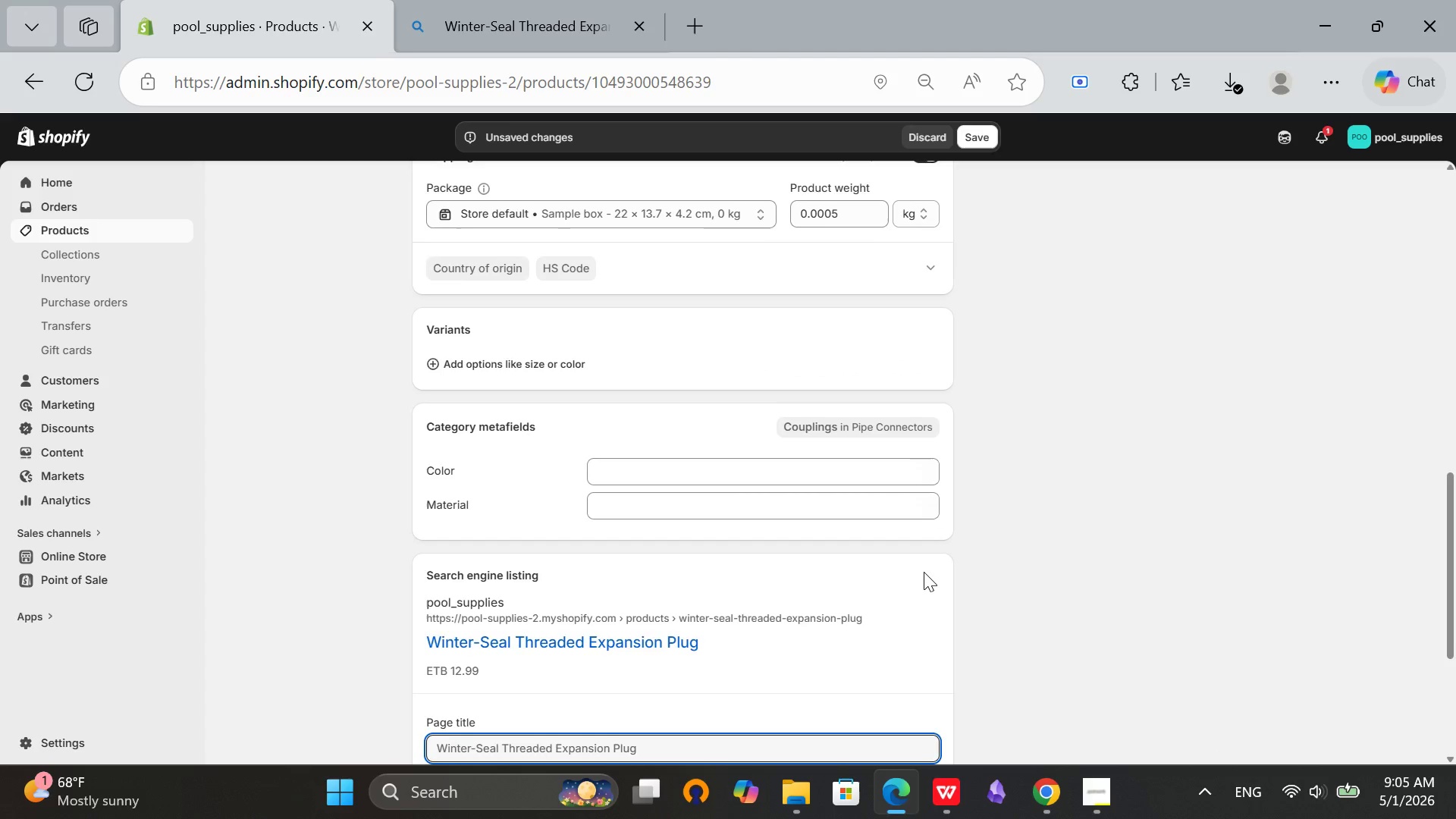 
scroll: coordinate [924, 572], scroll_direction: down, amount: 2.0
 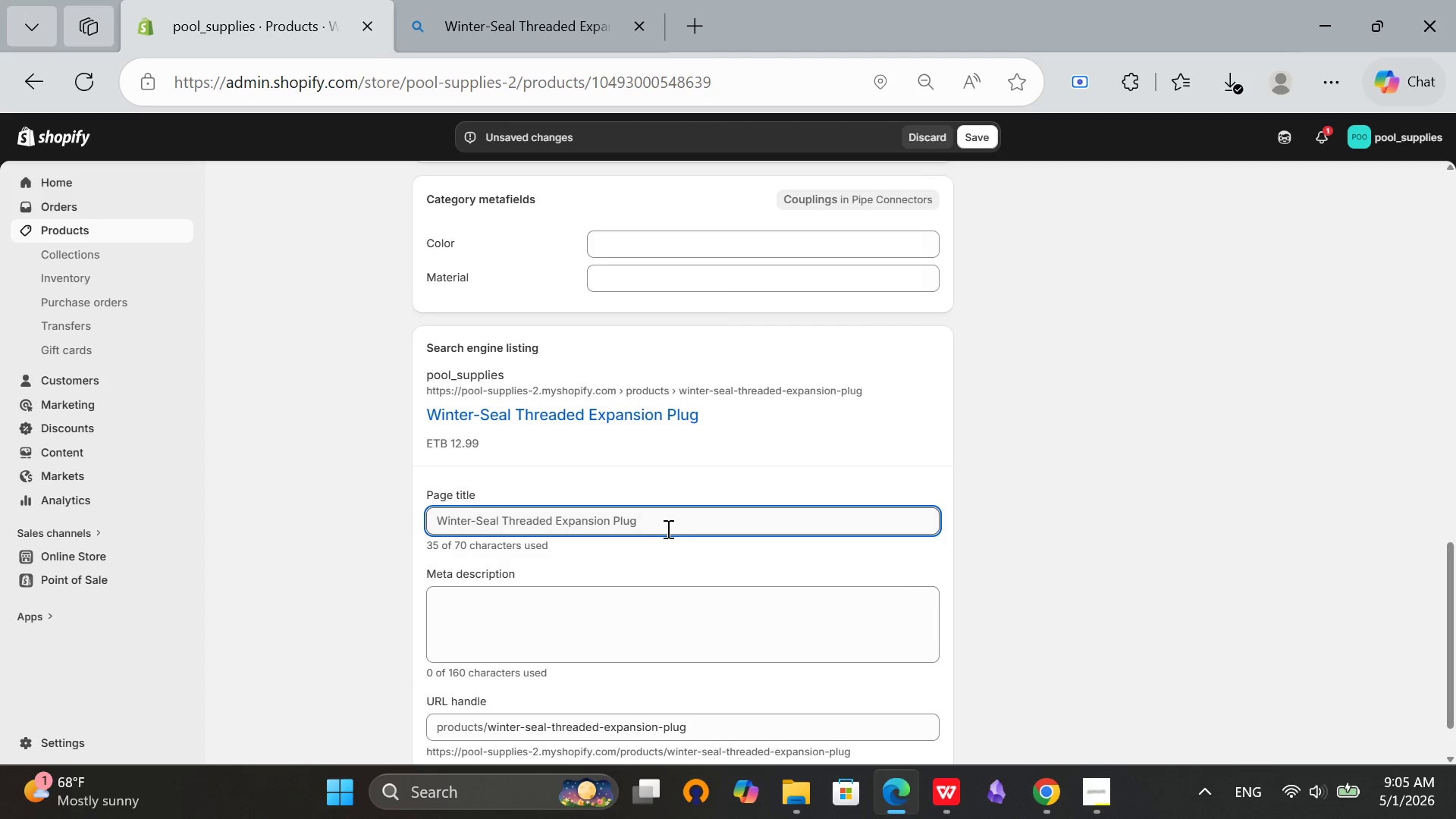 
left_click([667, 526])
 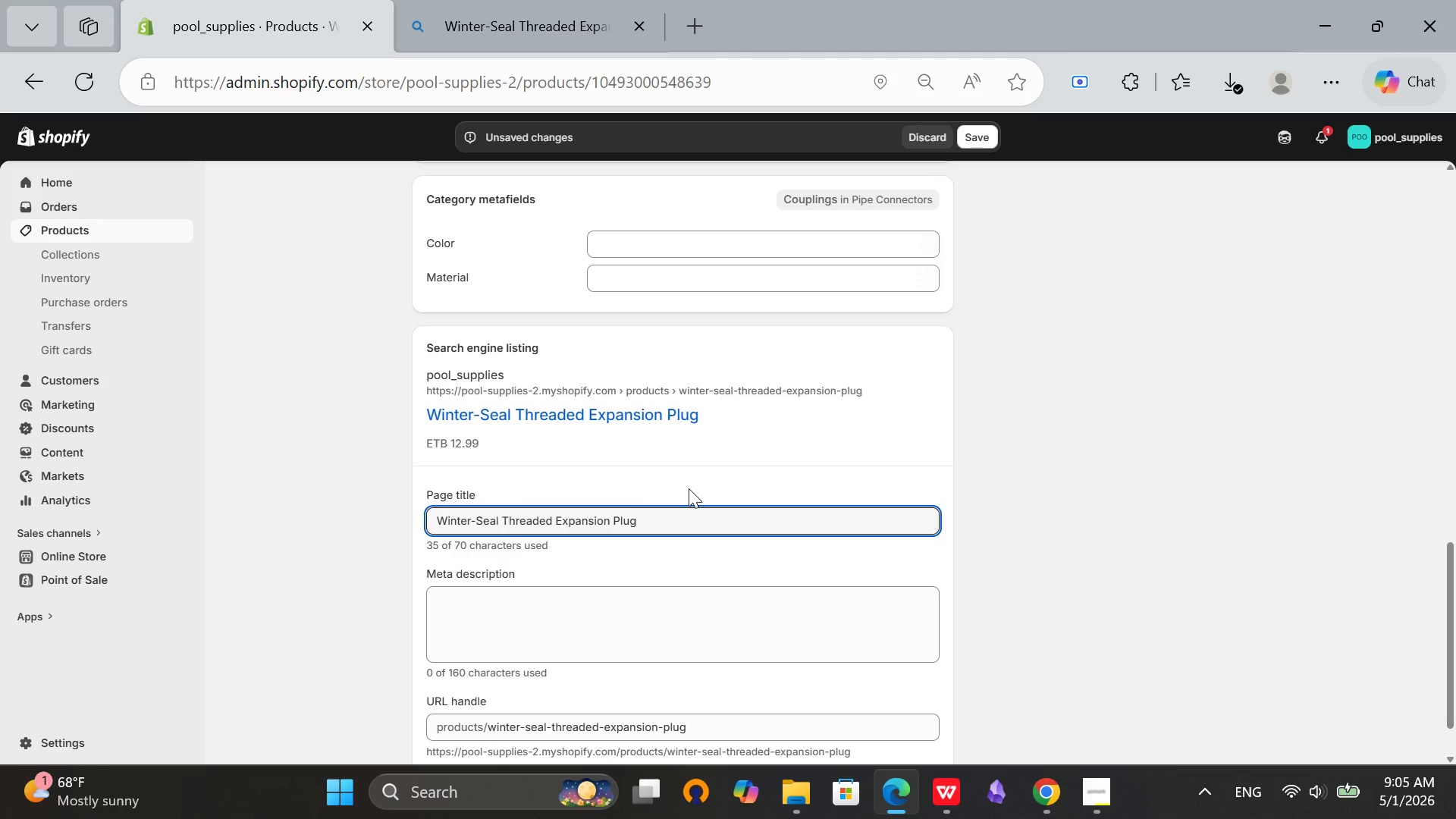 
wait(6.34)
 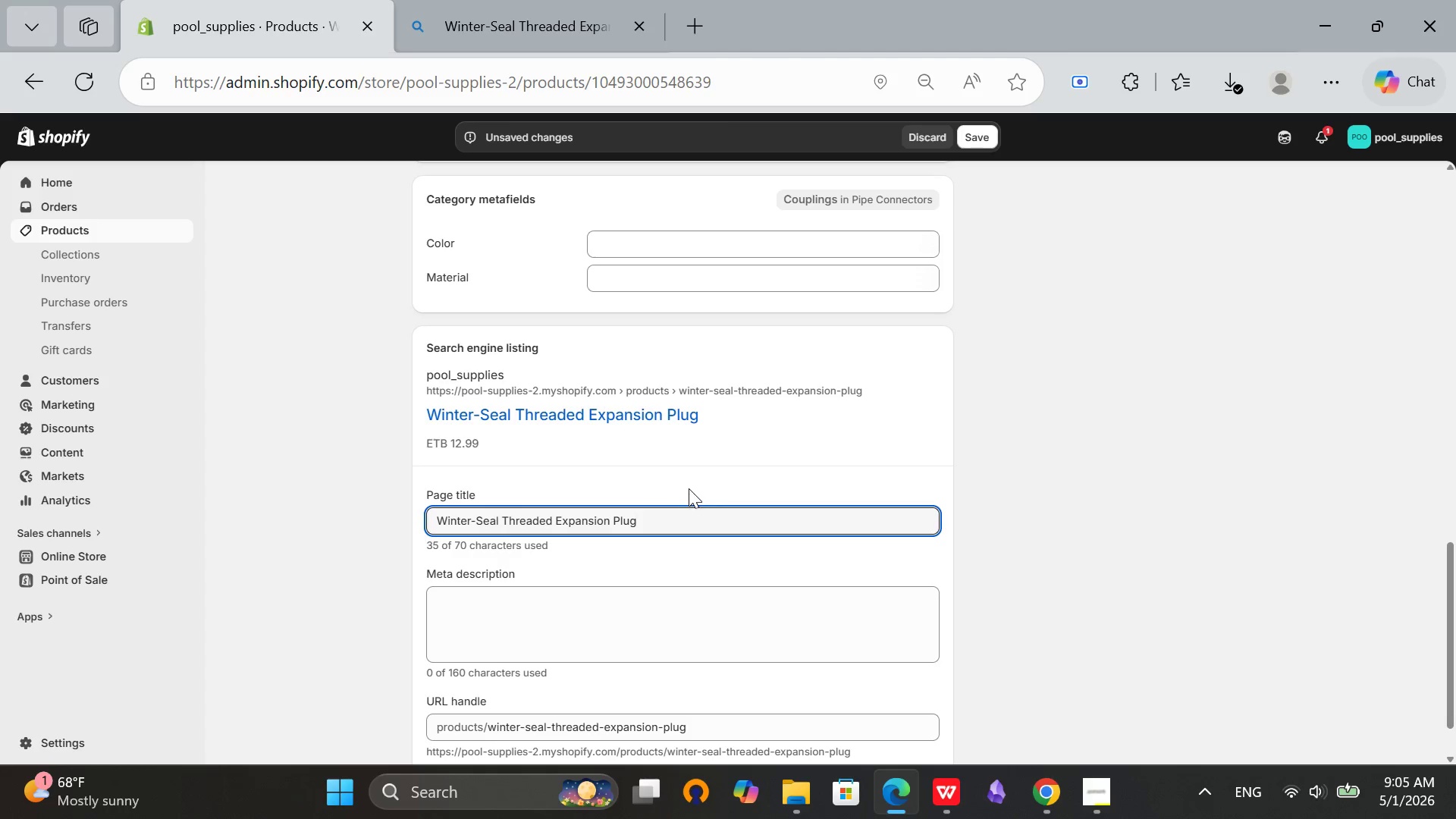 
scroll: coordinate [689, 488], scroll_direction: down, amount: 2.0
 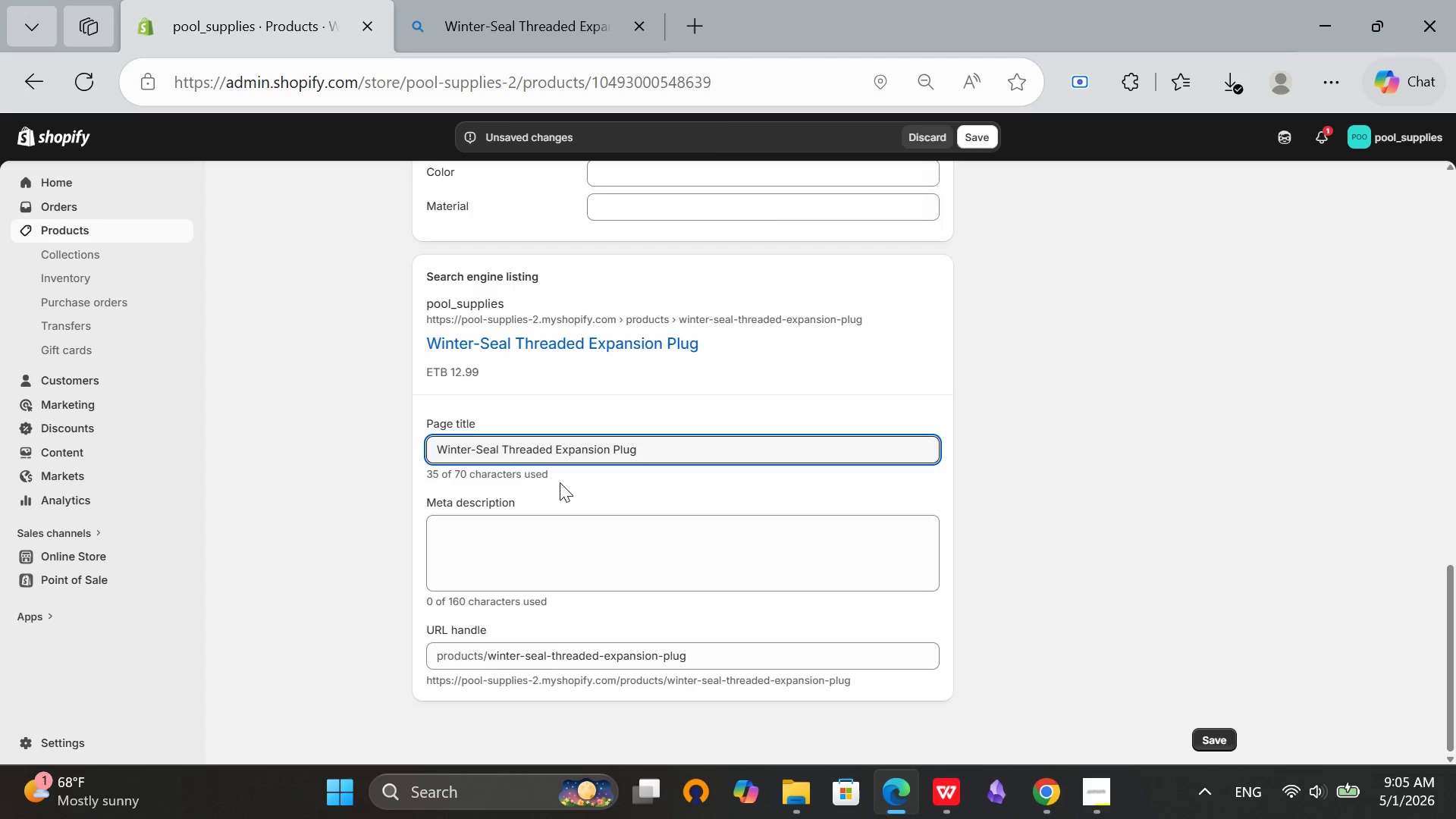 
left_click([460, 0])
 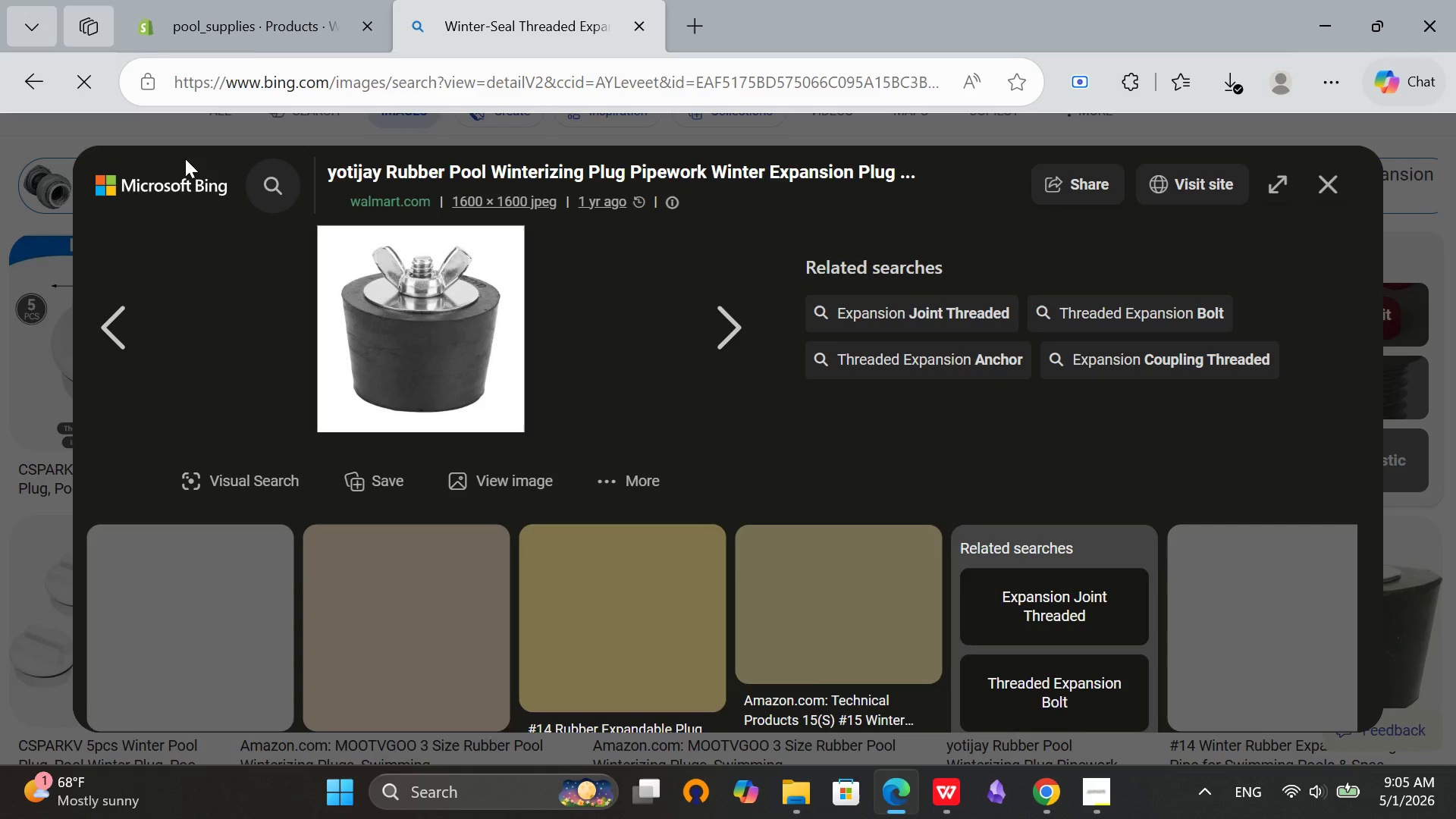 
scroll: coordinate [514, 410], scroll_direction: up, amount: 13.0
 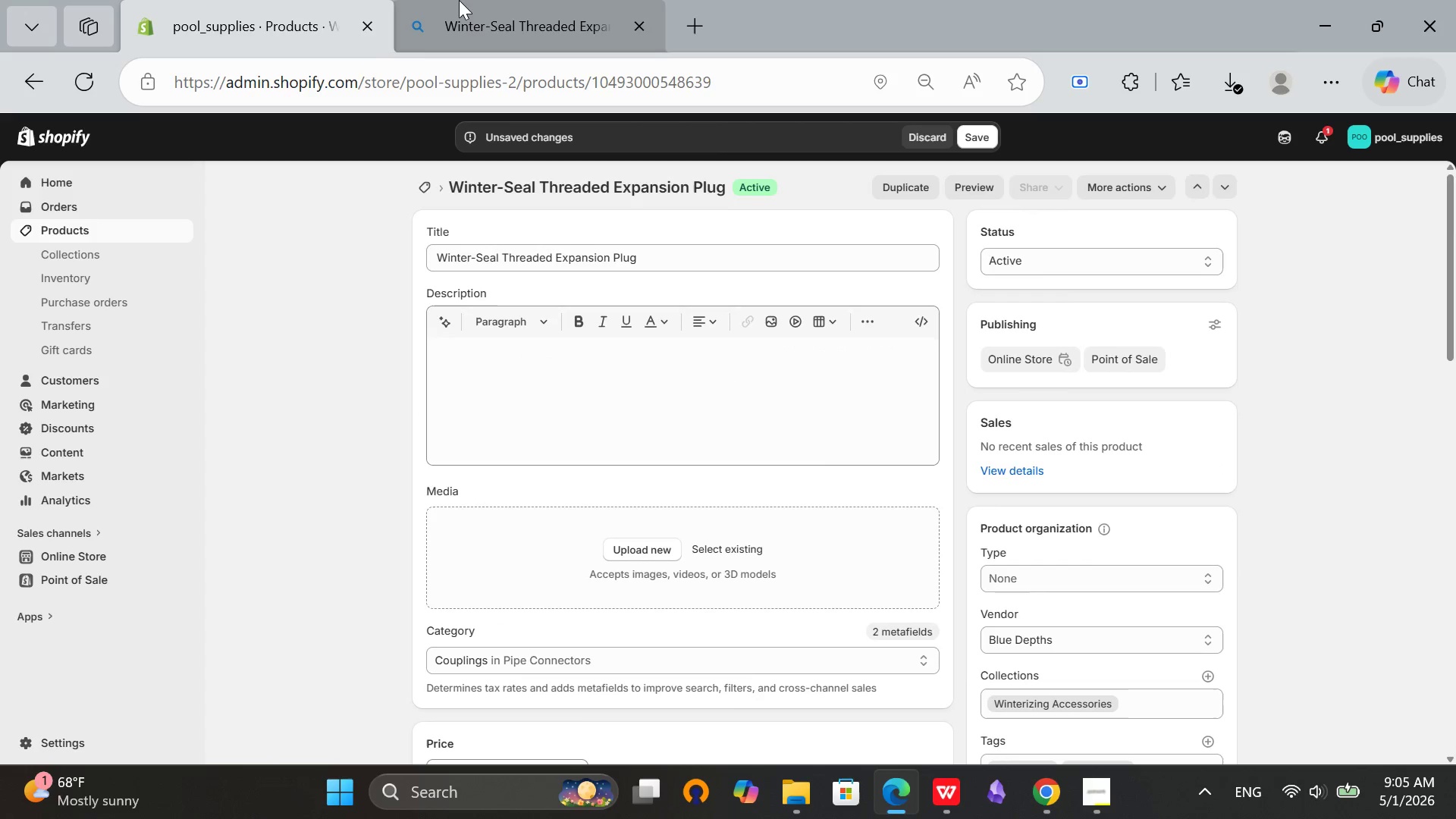 
left_click([248, 39])
 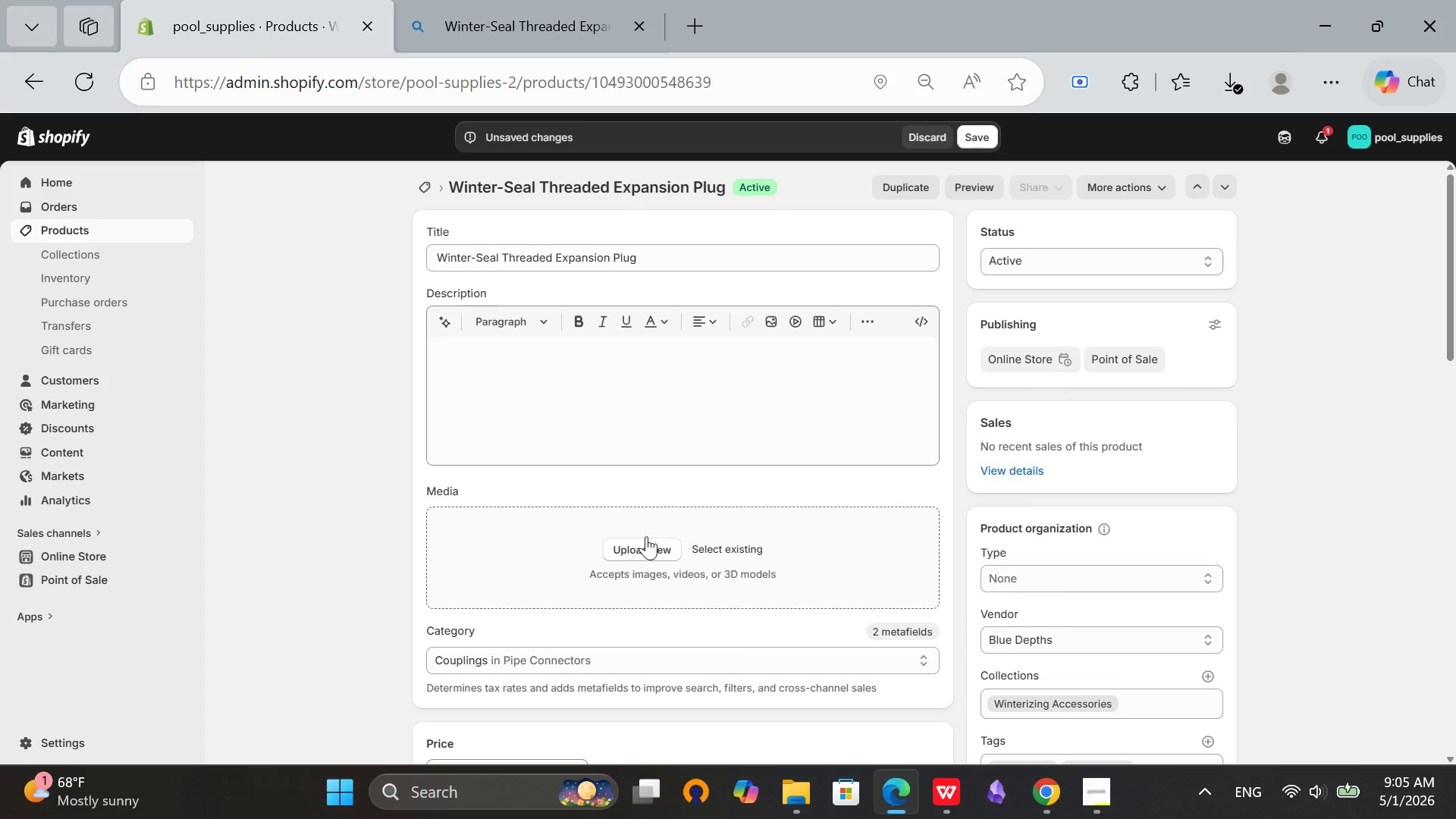 
left_click([755, 544])
 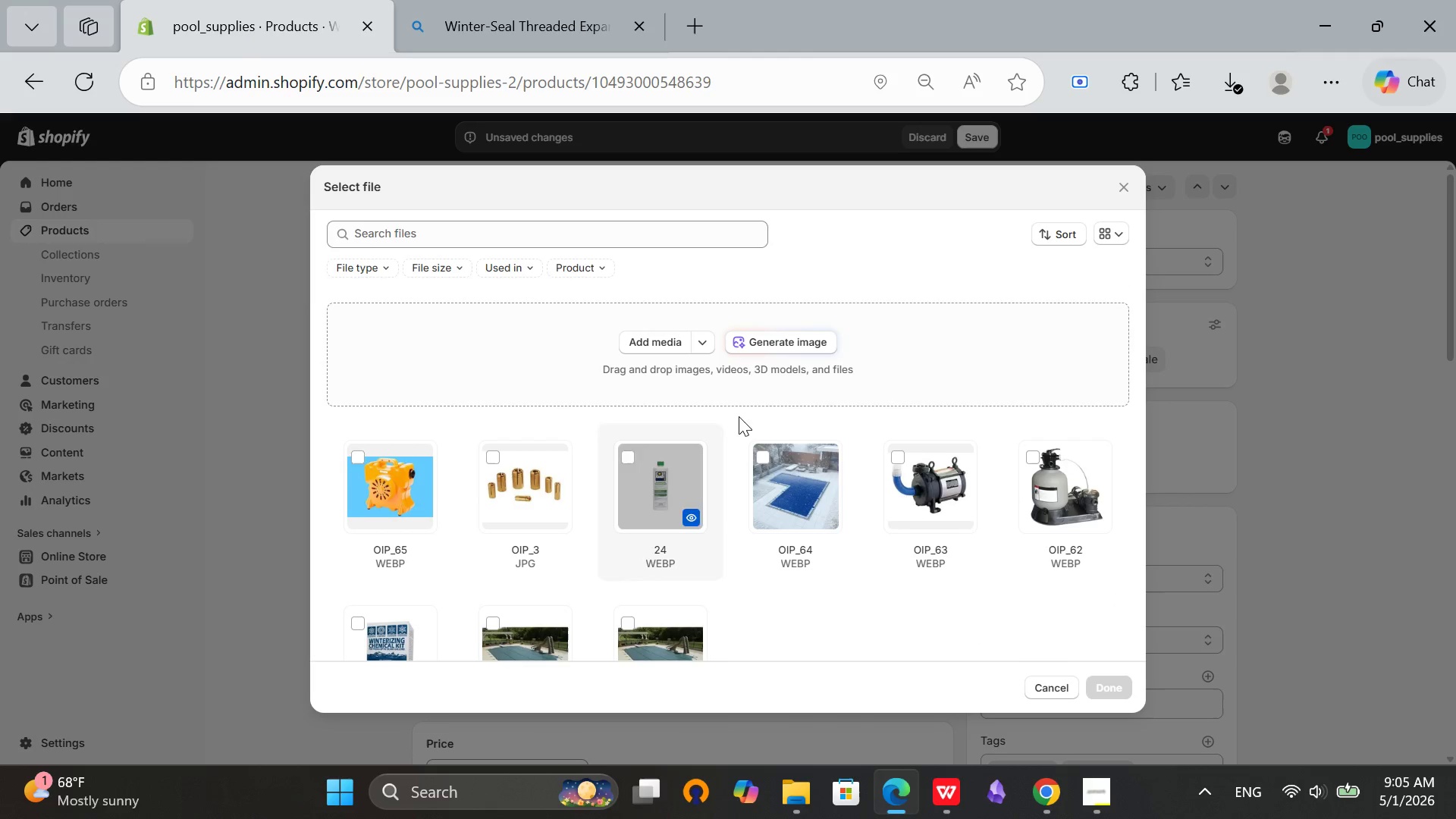 
left_click([1117, 178])
 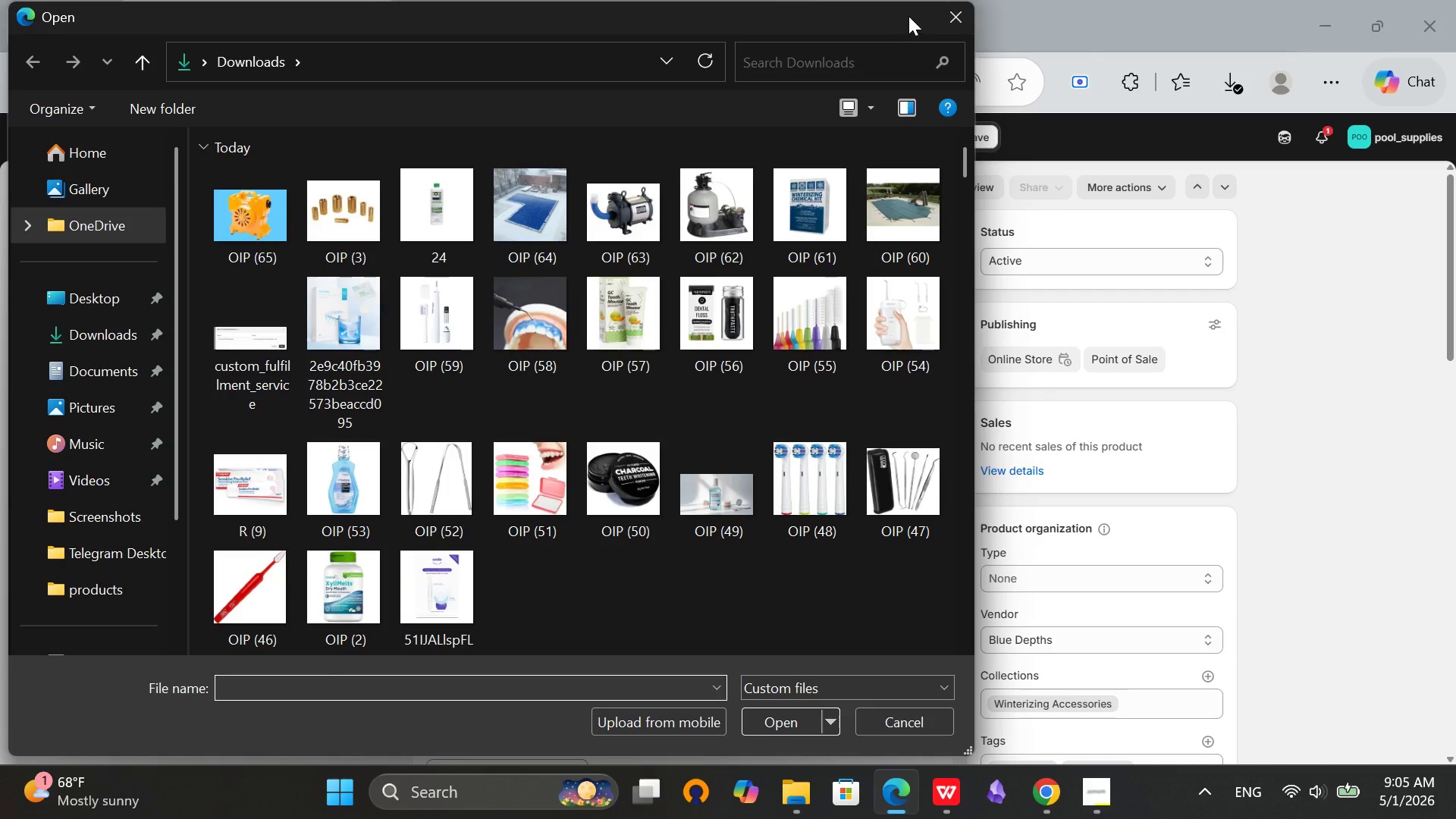 
wait(5.28)
 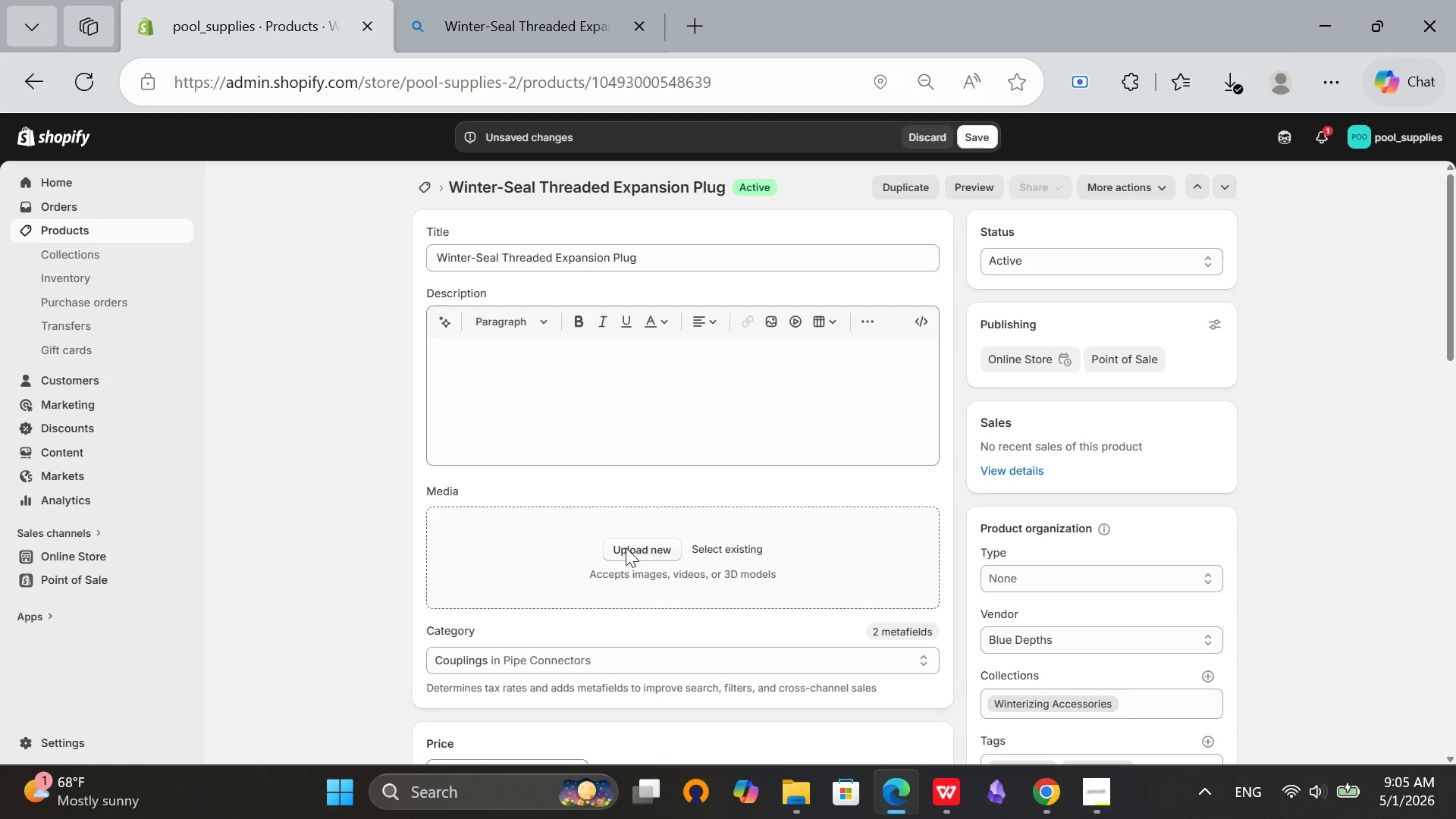 
left_click([476, 0])
 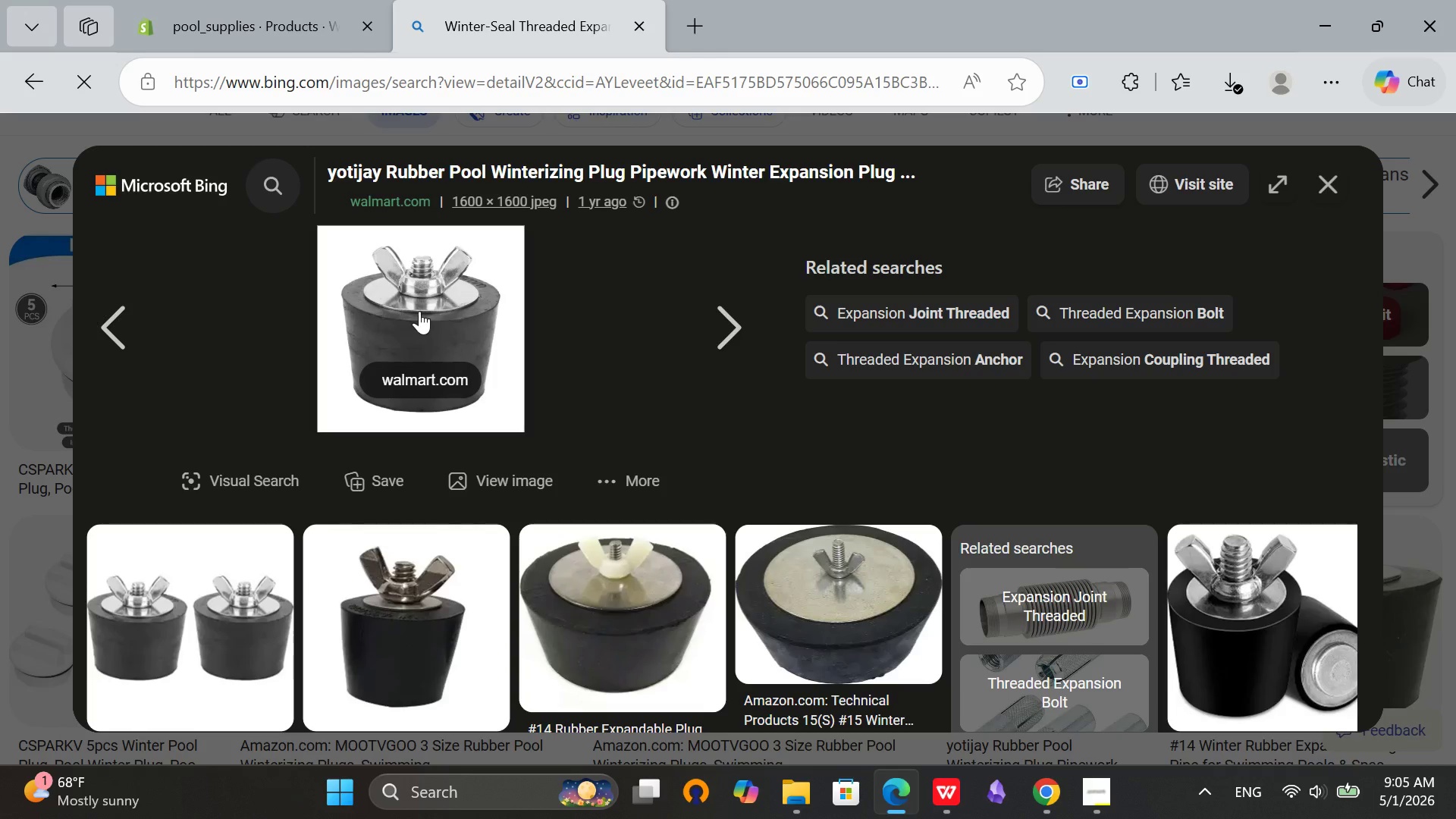 
right_click([434, 226])
 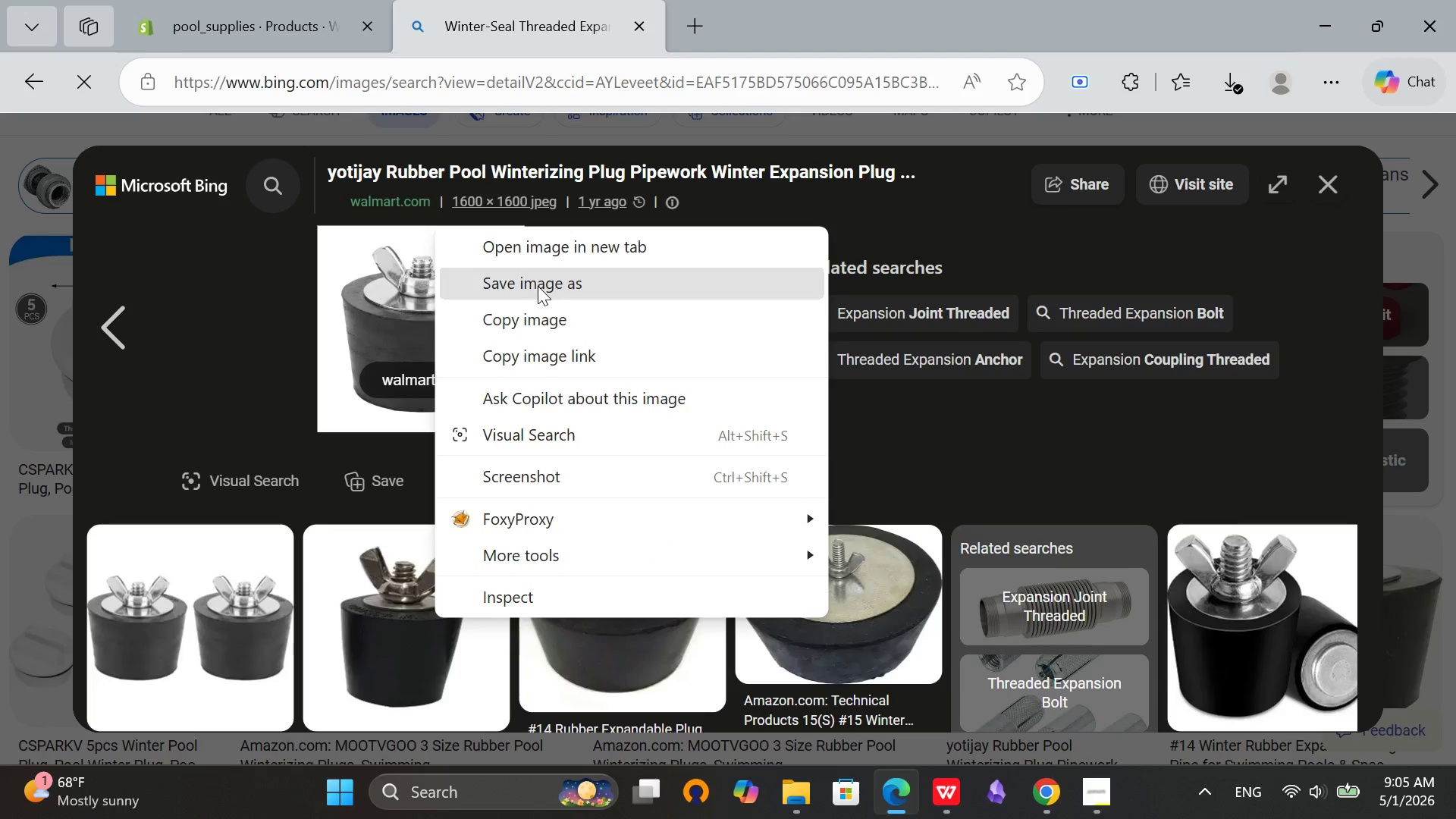 
left_click([542, 284])
 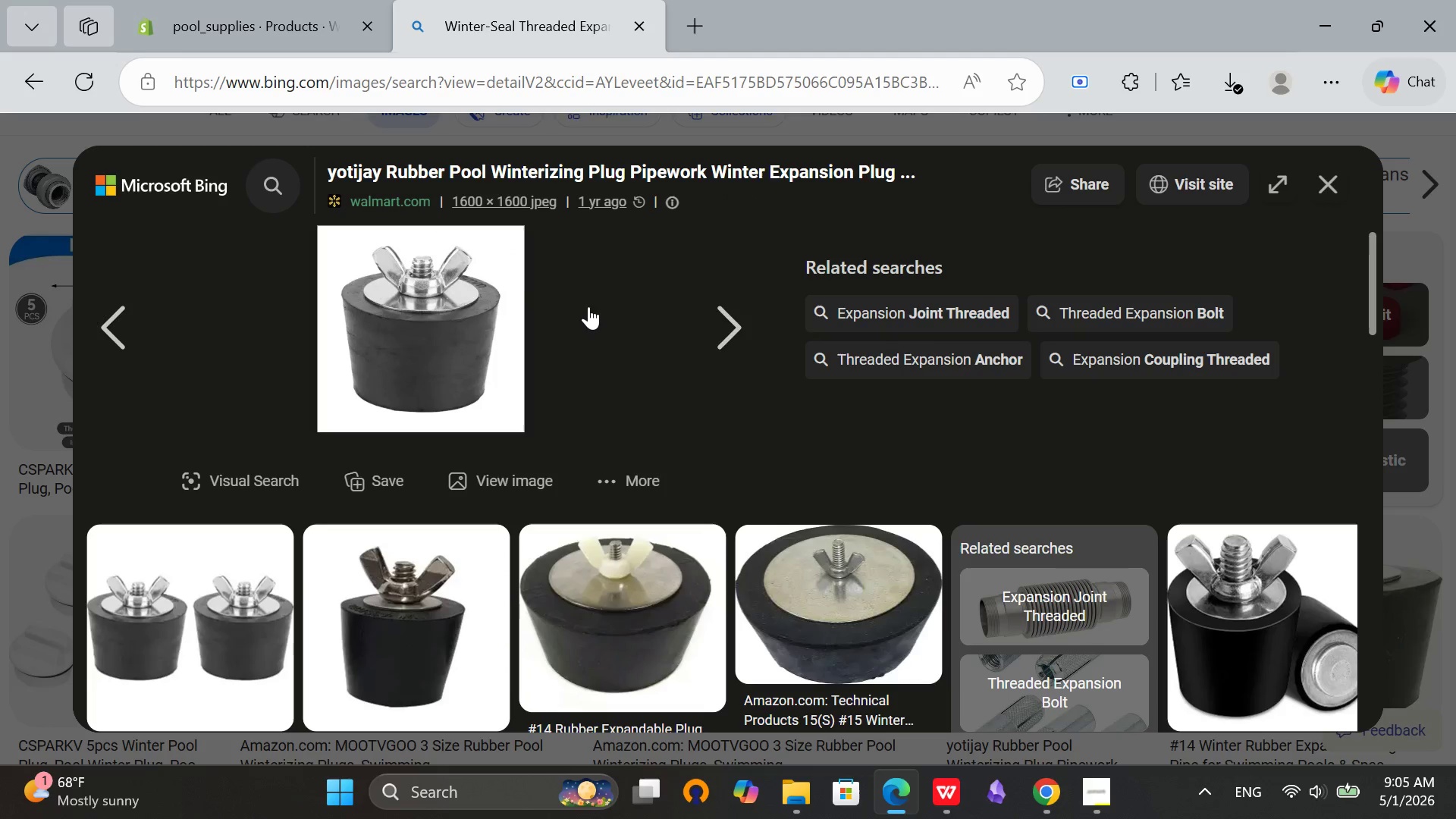 
wait(5.84)
 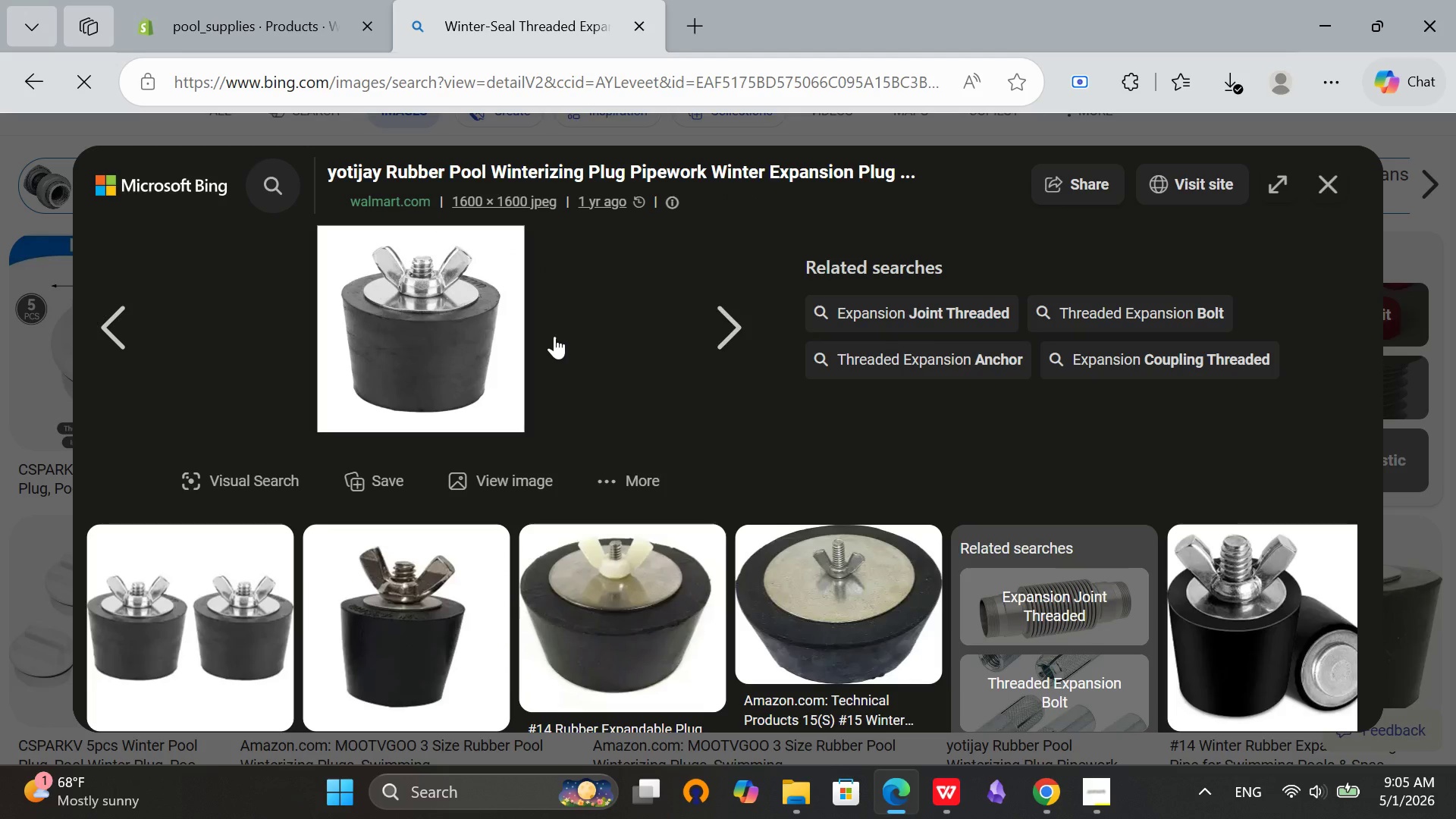 
right_click([354, 224])
 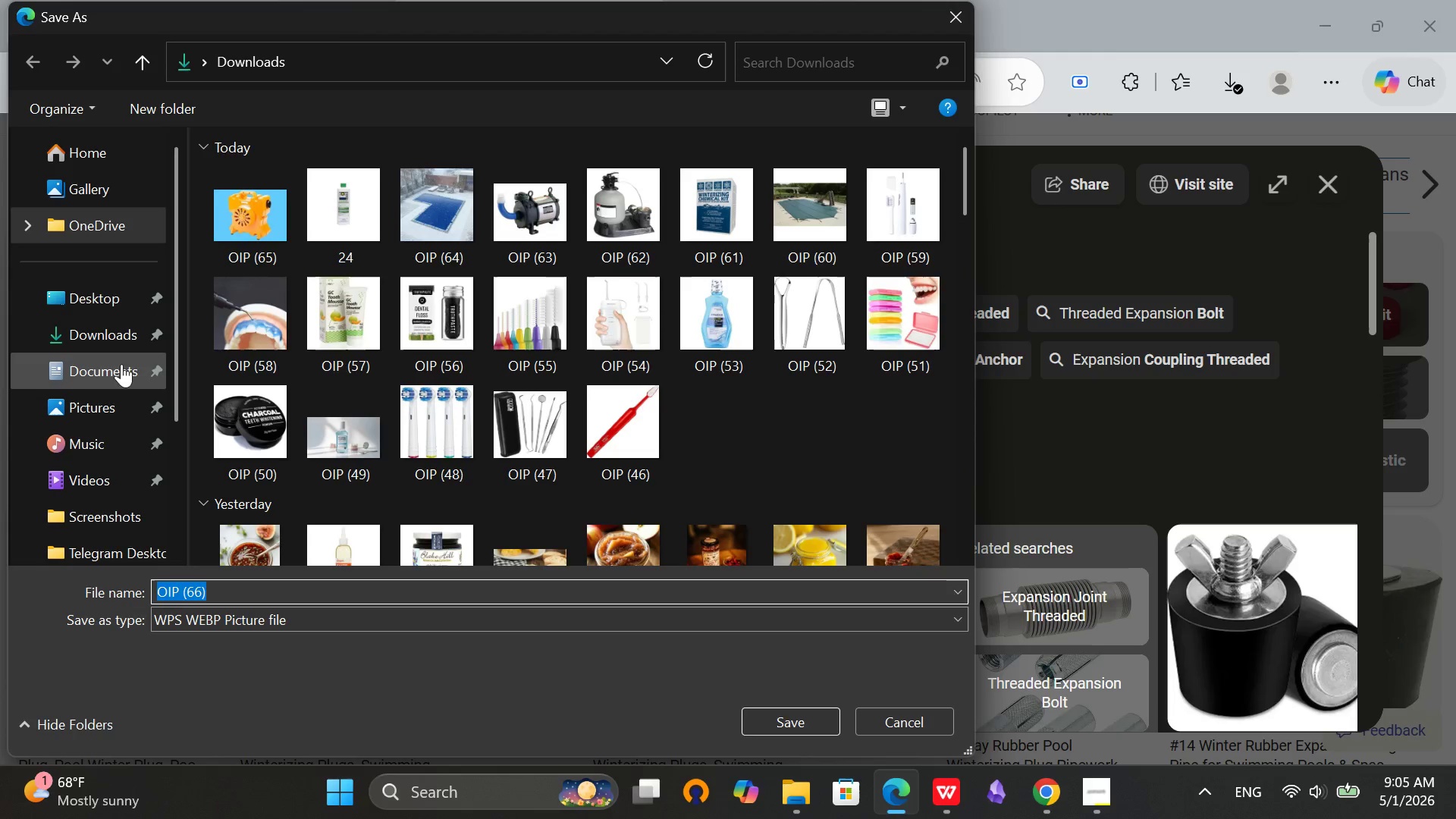 
left_click([106, 324])
 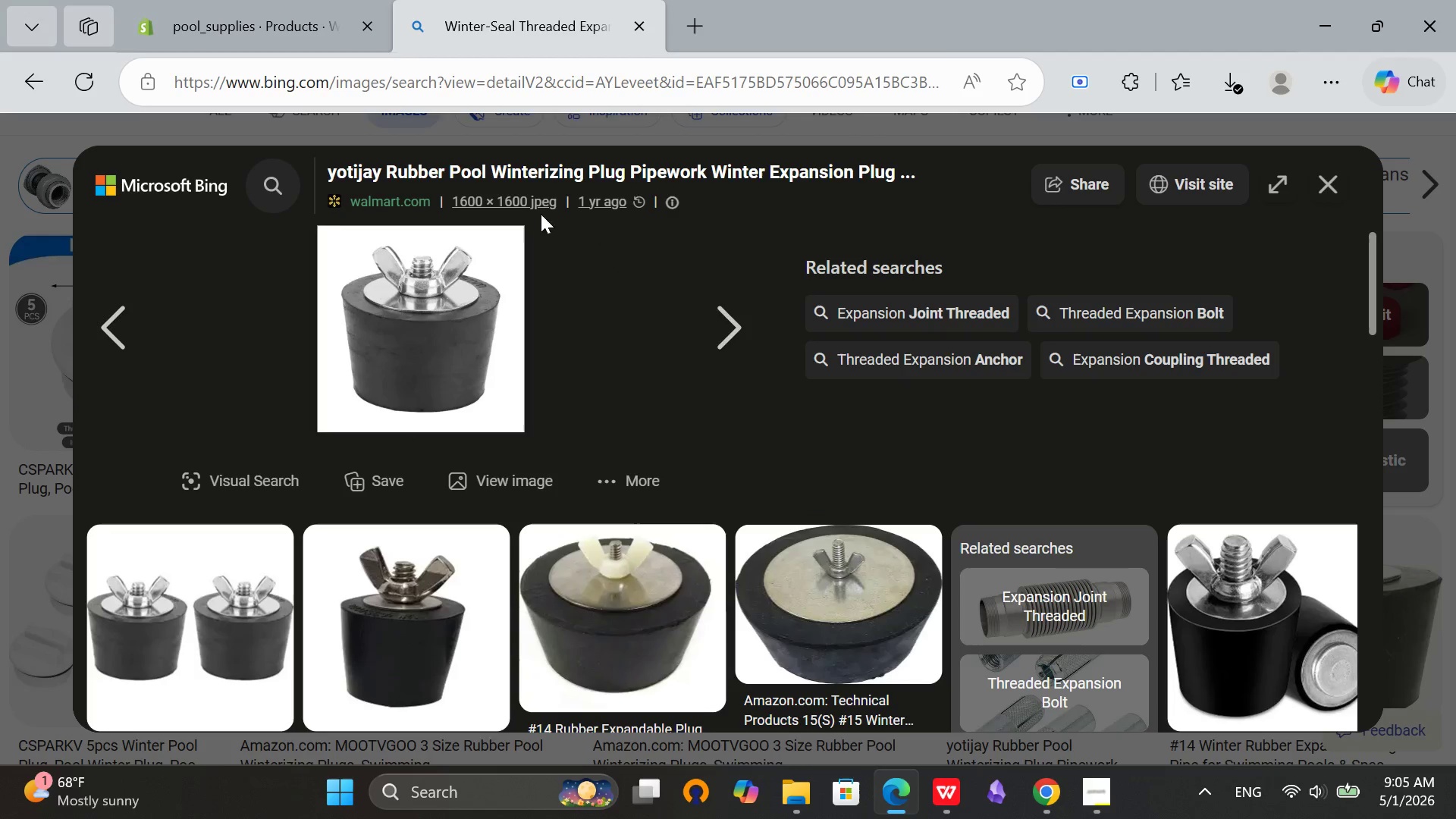 
left_click([221, 0])
 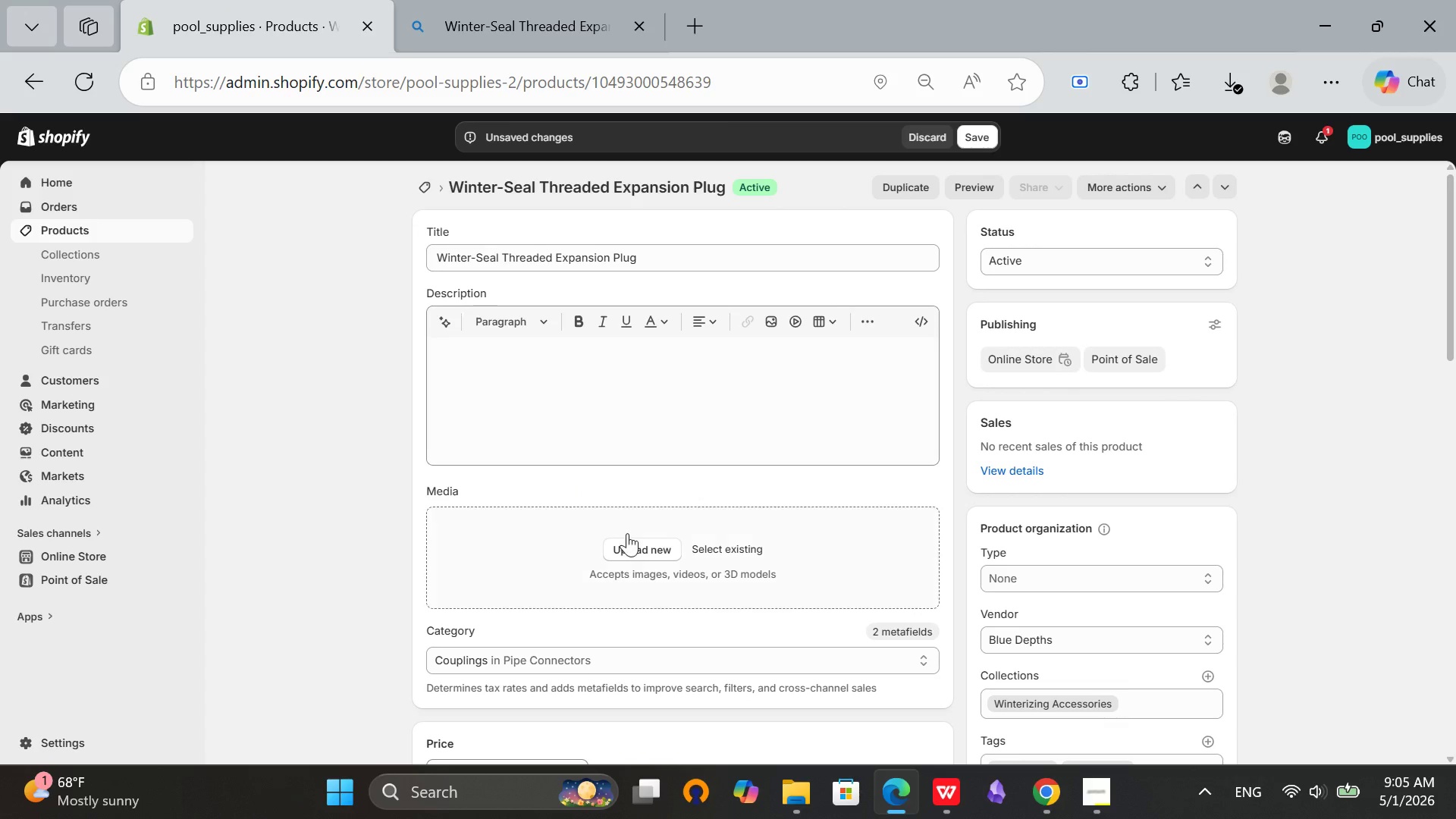 
left_click([629, 536])
 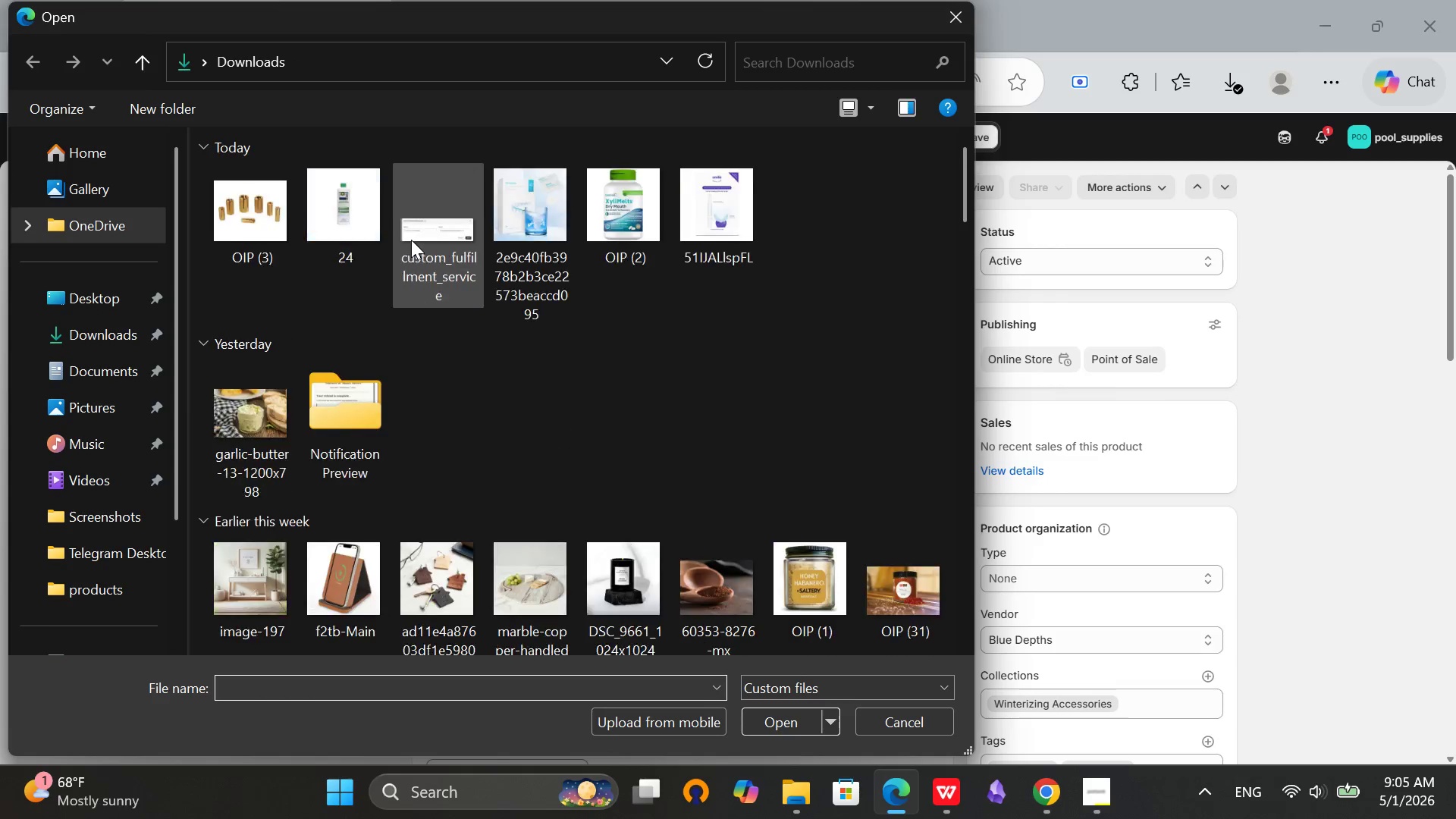 
left_click([248, 185])
 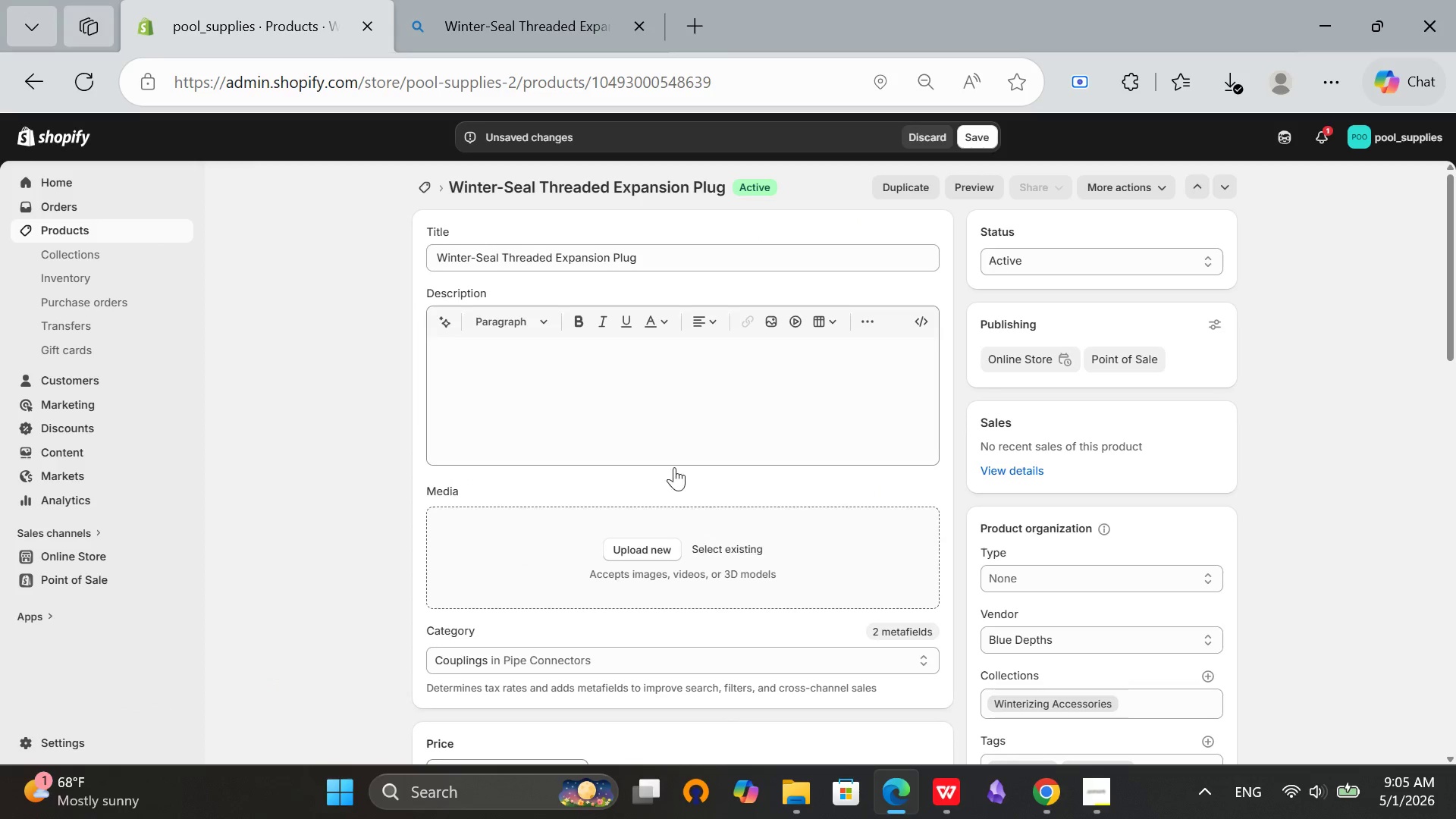 
scroll: coordinate [690, 479], scroll_direction: down, amount: 11.0
 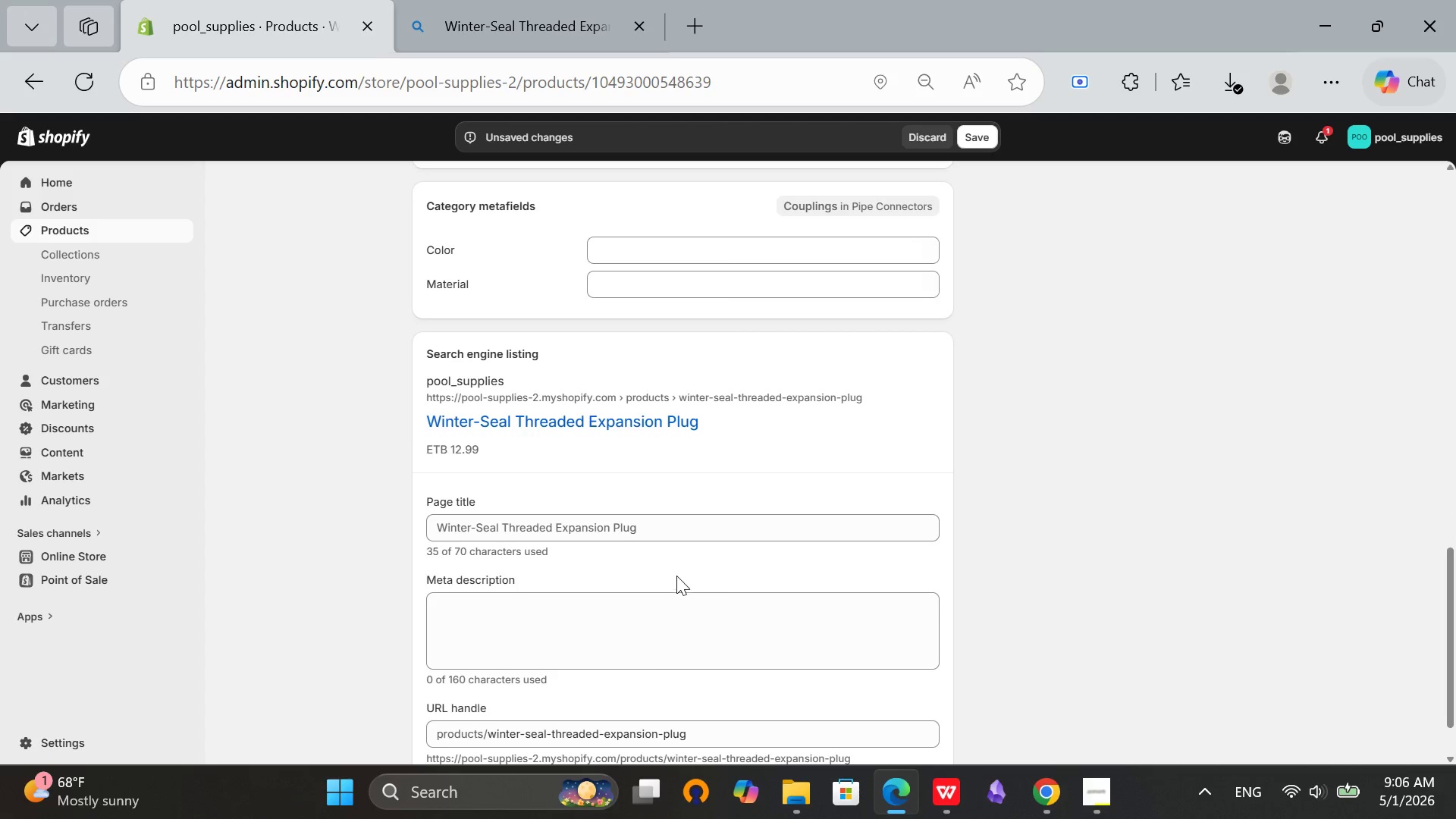 
left_click([516, 542])
 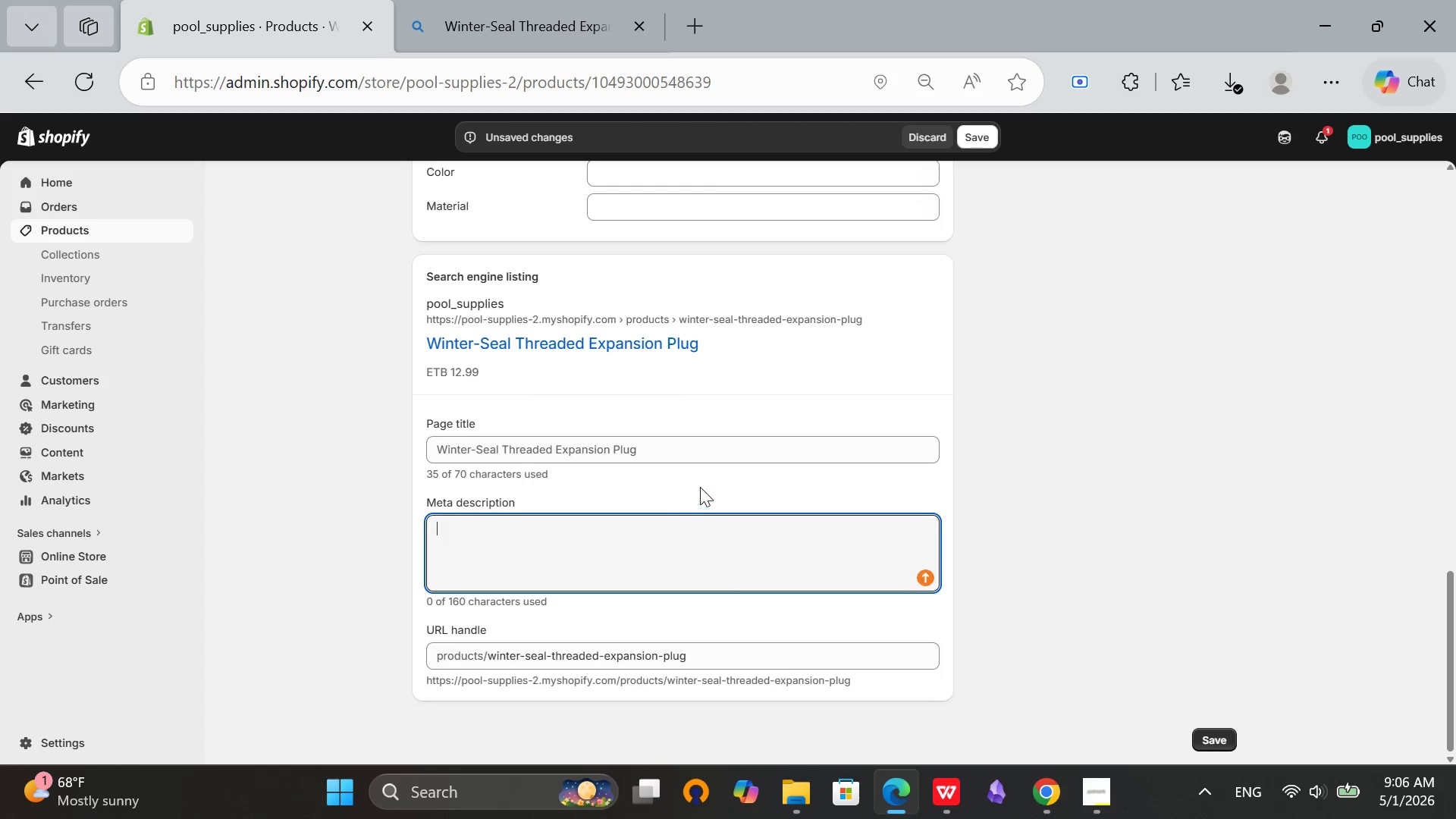 
scroll: coordinate [703, 479], scroll_direction: down, amount: 4.0
 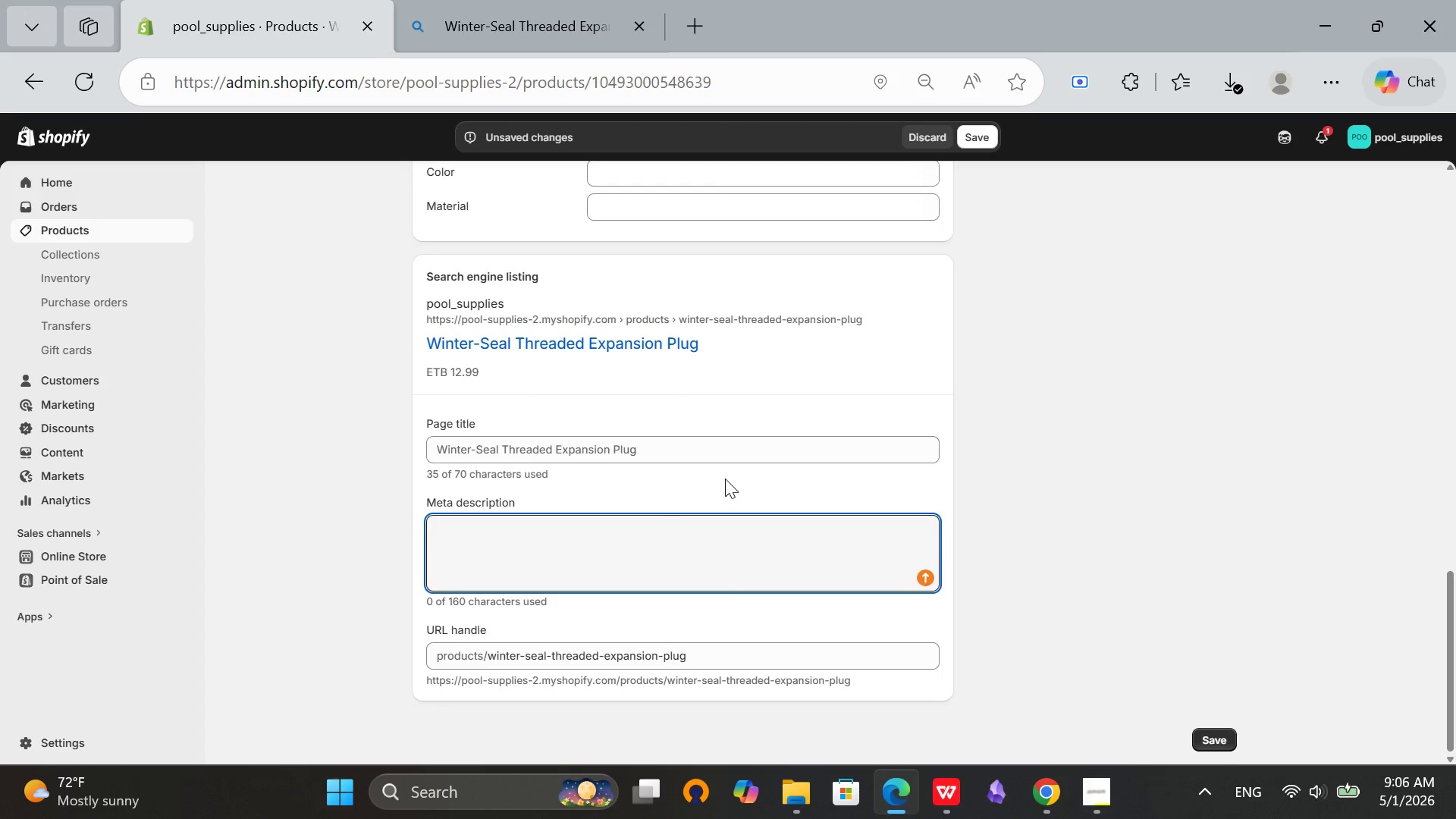 
type(Threaded expansion plug for pool winterizing. Prevents freezing and protects plub)
key(Backspace)
type(mbing systems.)
 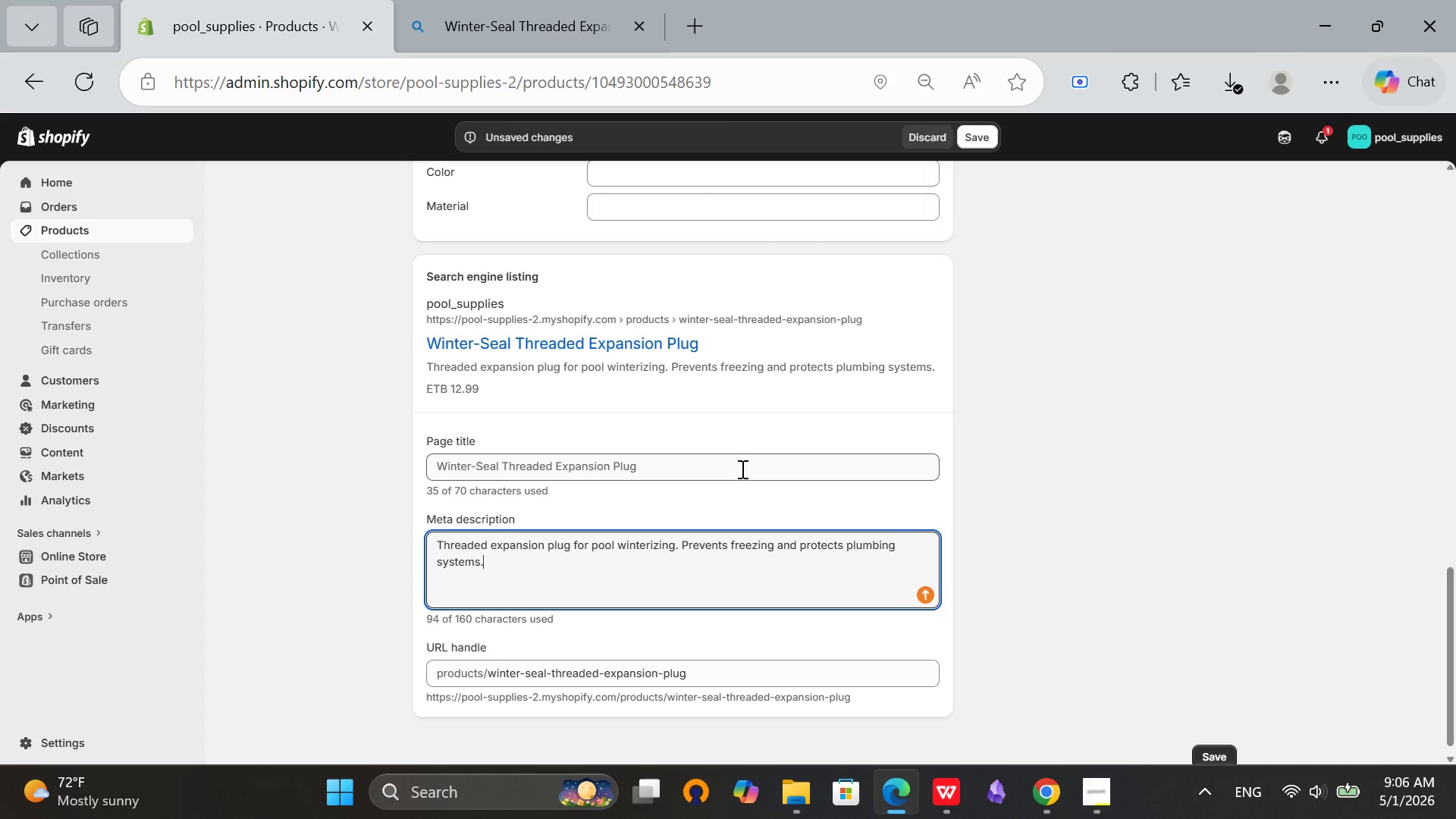 
scroll: coordinate [741, 469], scroll_direction: up, amount: 1.0
 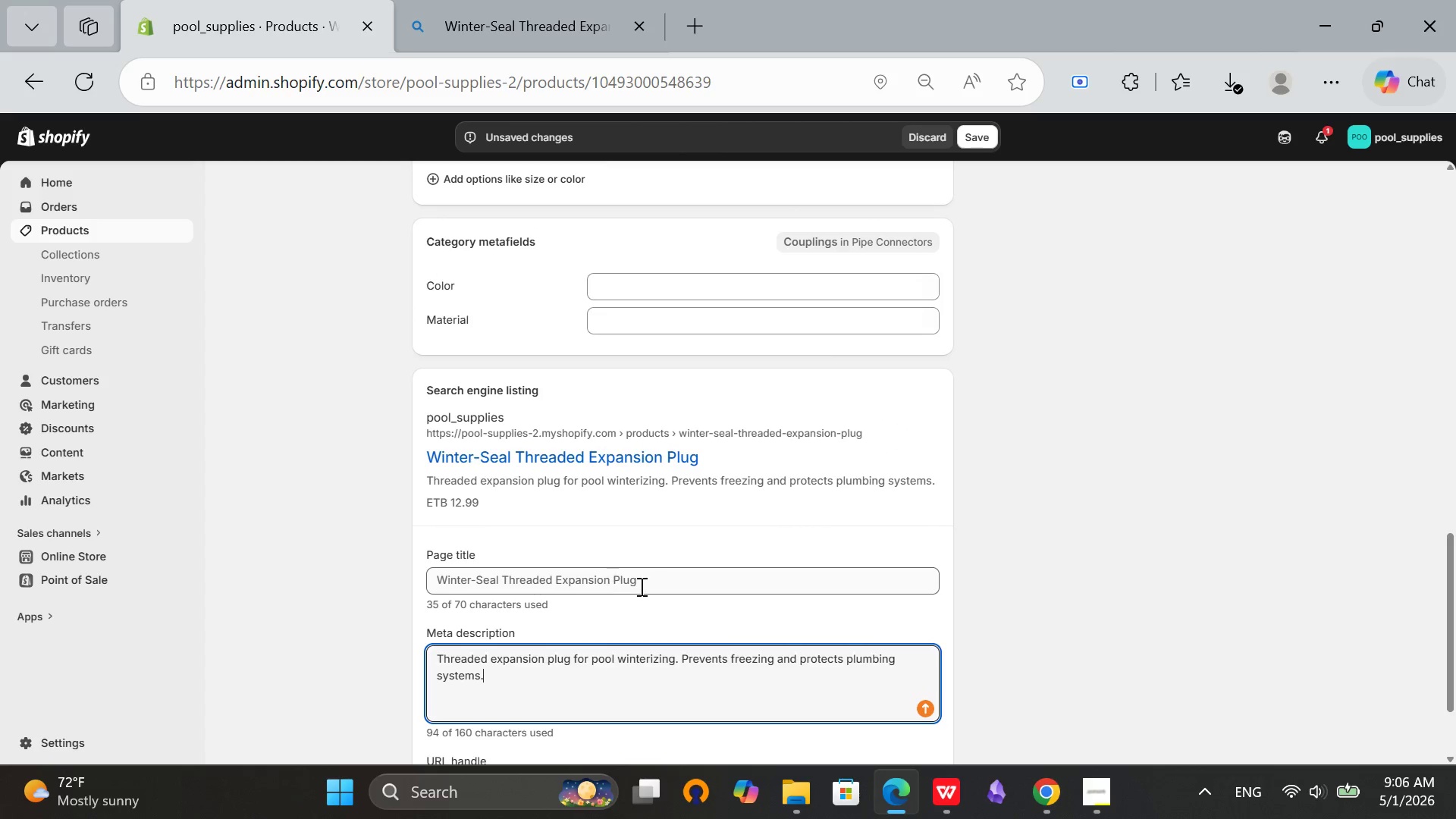 
left_click([663, 584])
 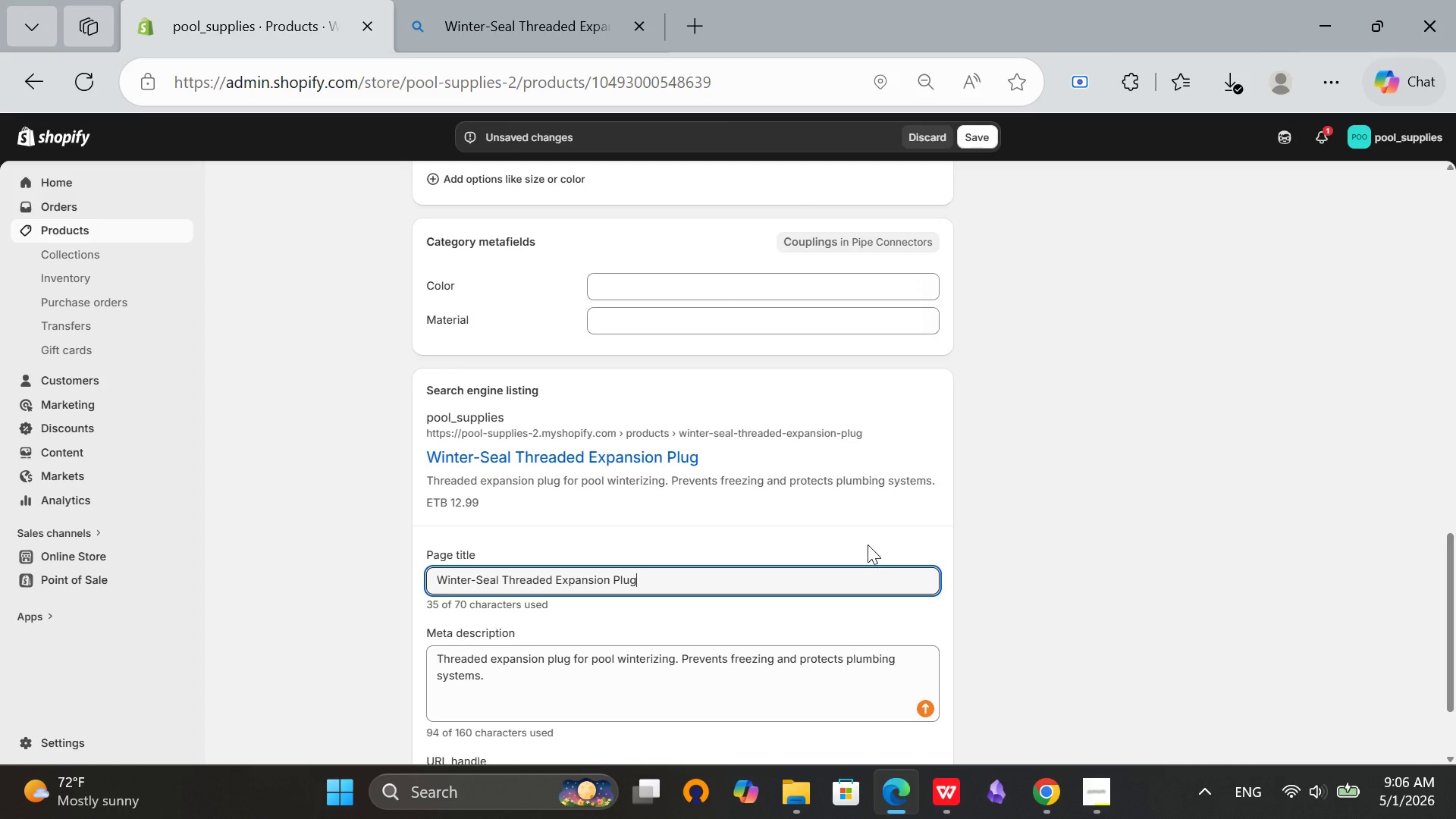 
scroll: coordinate [727, 633], scroll_direction: down, amount: 2.0
 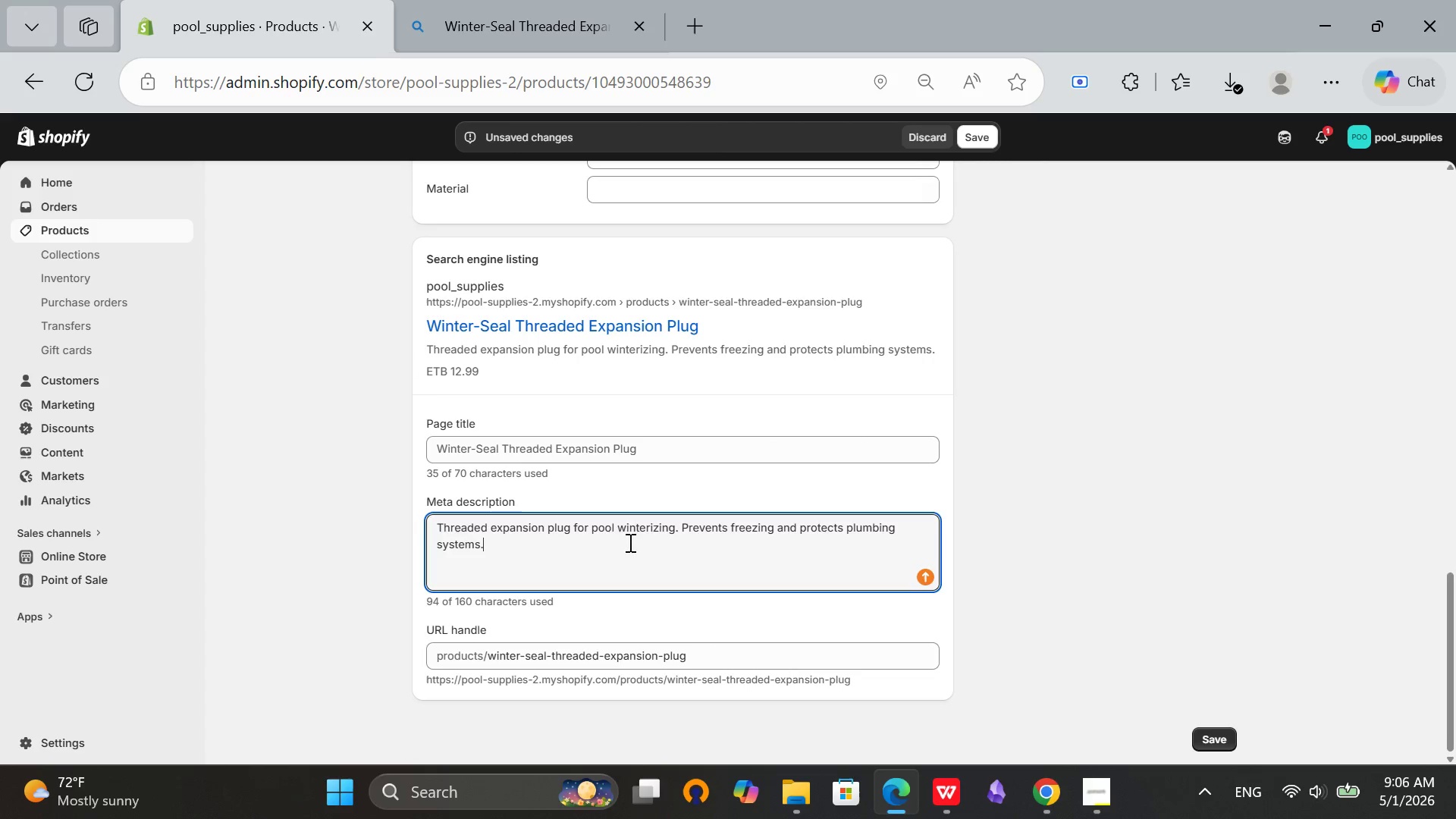 
scroll: coordinate [597, 507], scroll_direction: up, amount: 9.0
 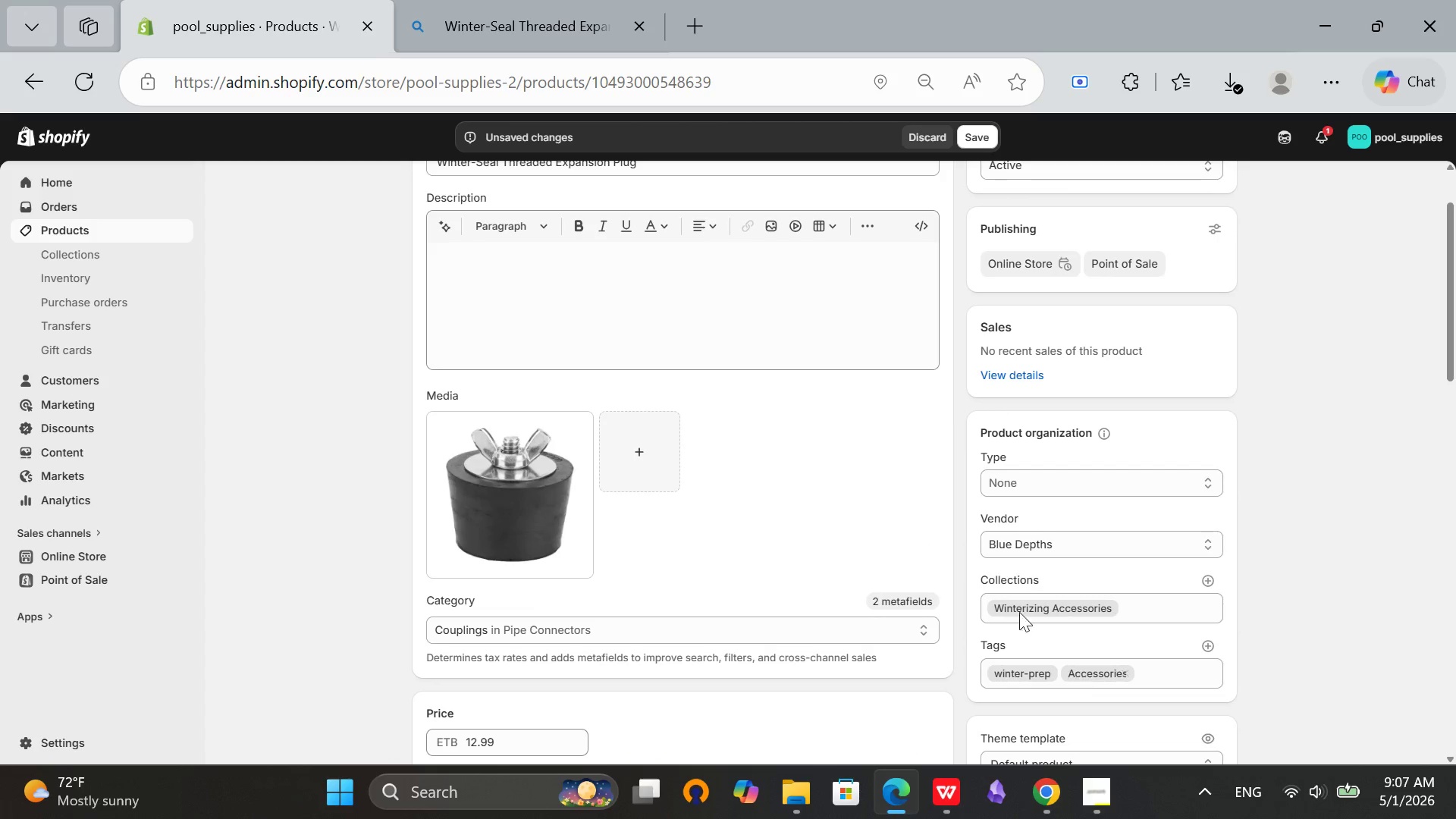 
left_click([744, 409])
 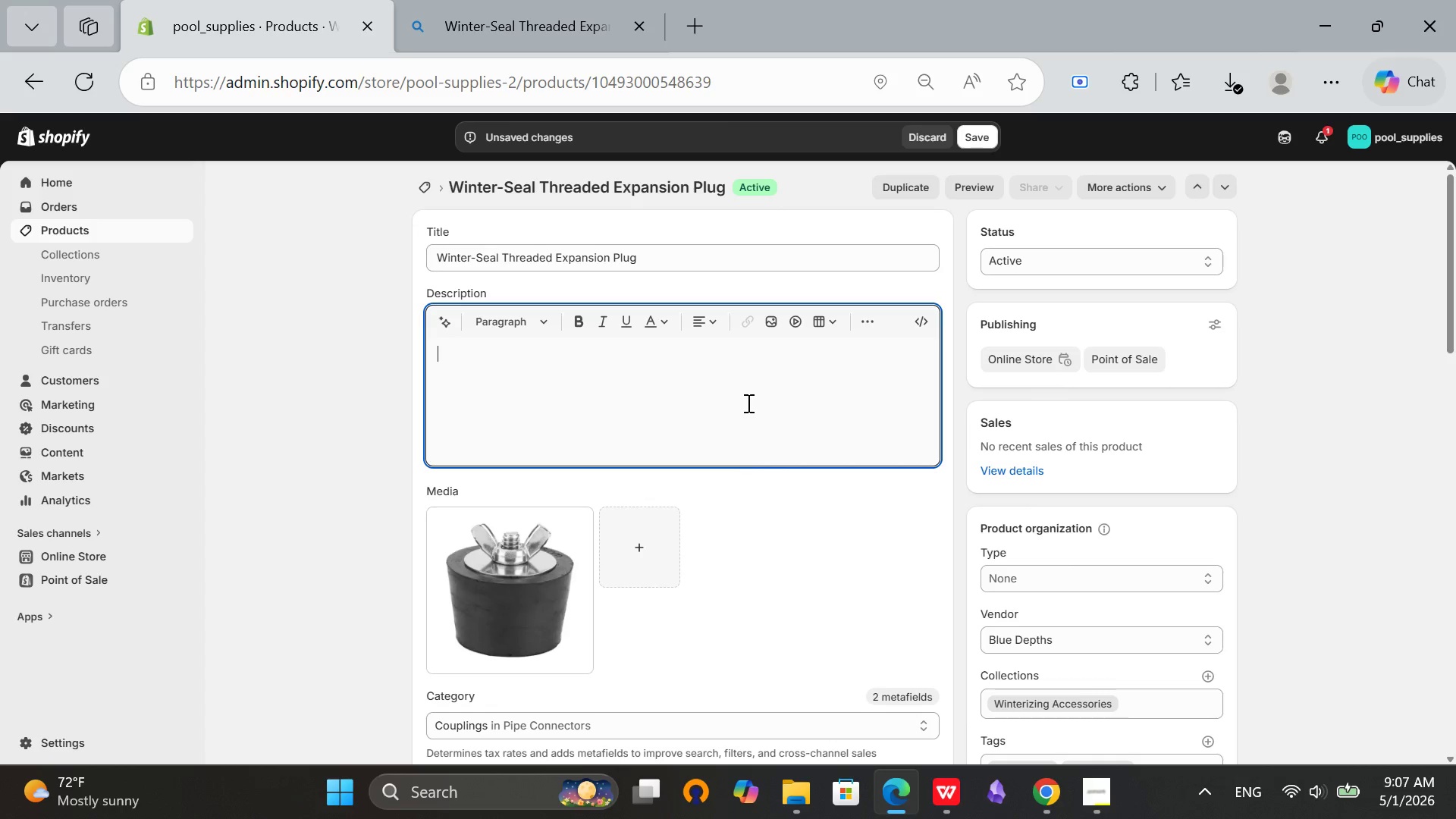 
scroll: coordinate [765, 539], scroll_direction: up, amount: 2.0
 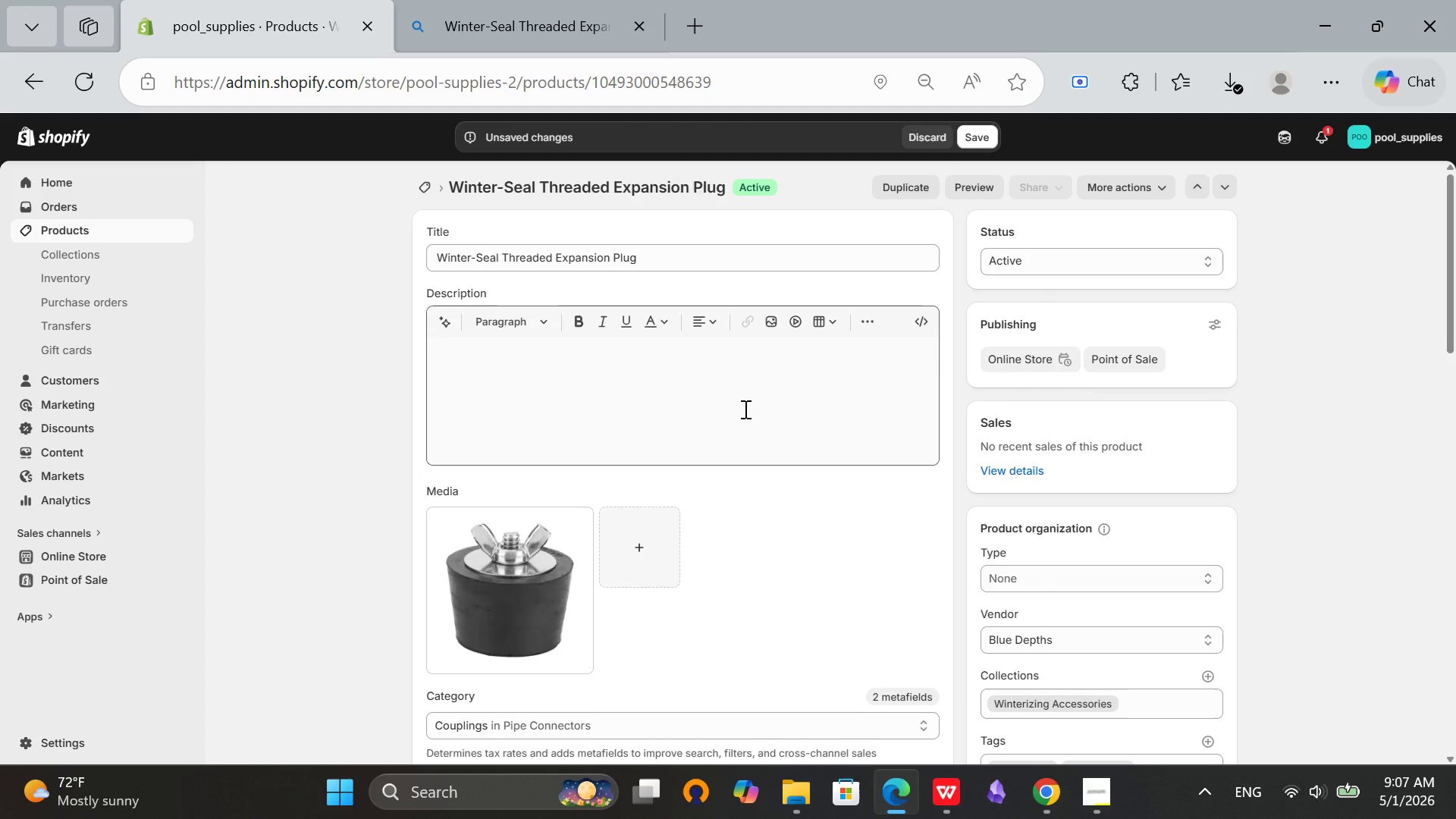 
wait(8.29)
 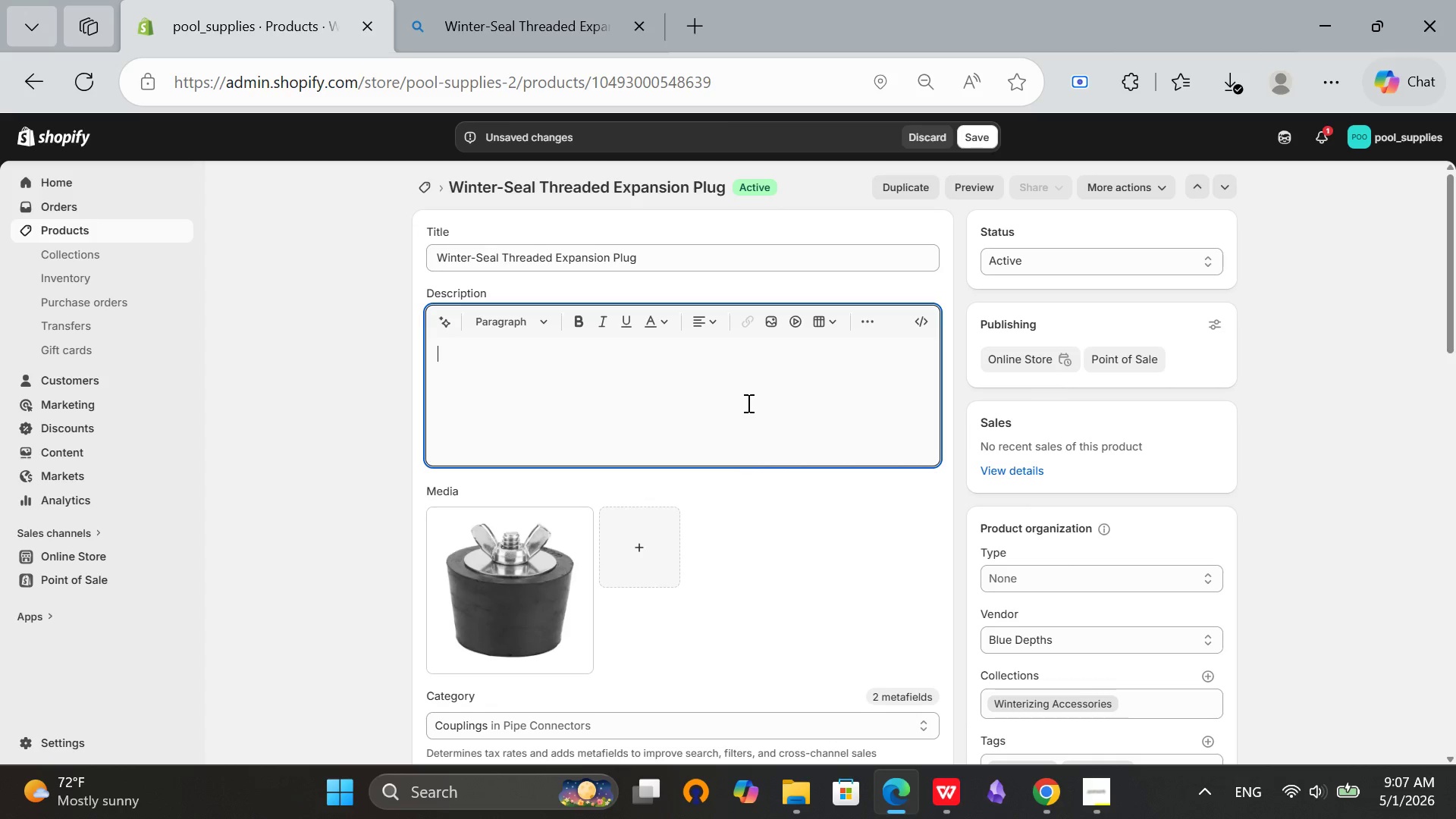 
type(Tapered rubber expansion plu[VolumeDown][VolumeDown][VolumeDown]g designed to seal pool lines securely. Prevents water entry and freezing damage.)
 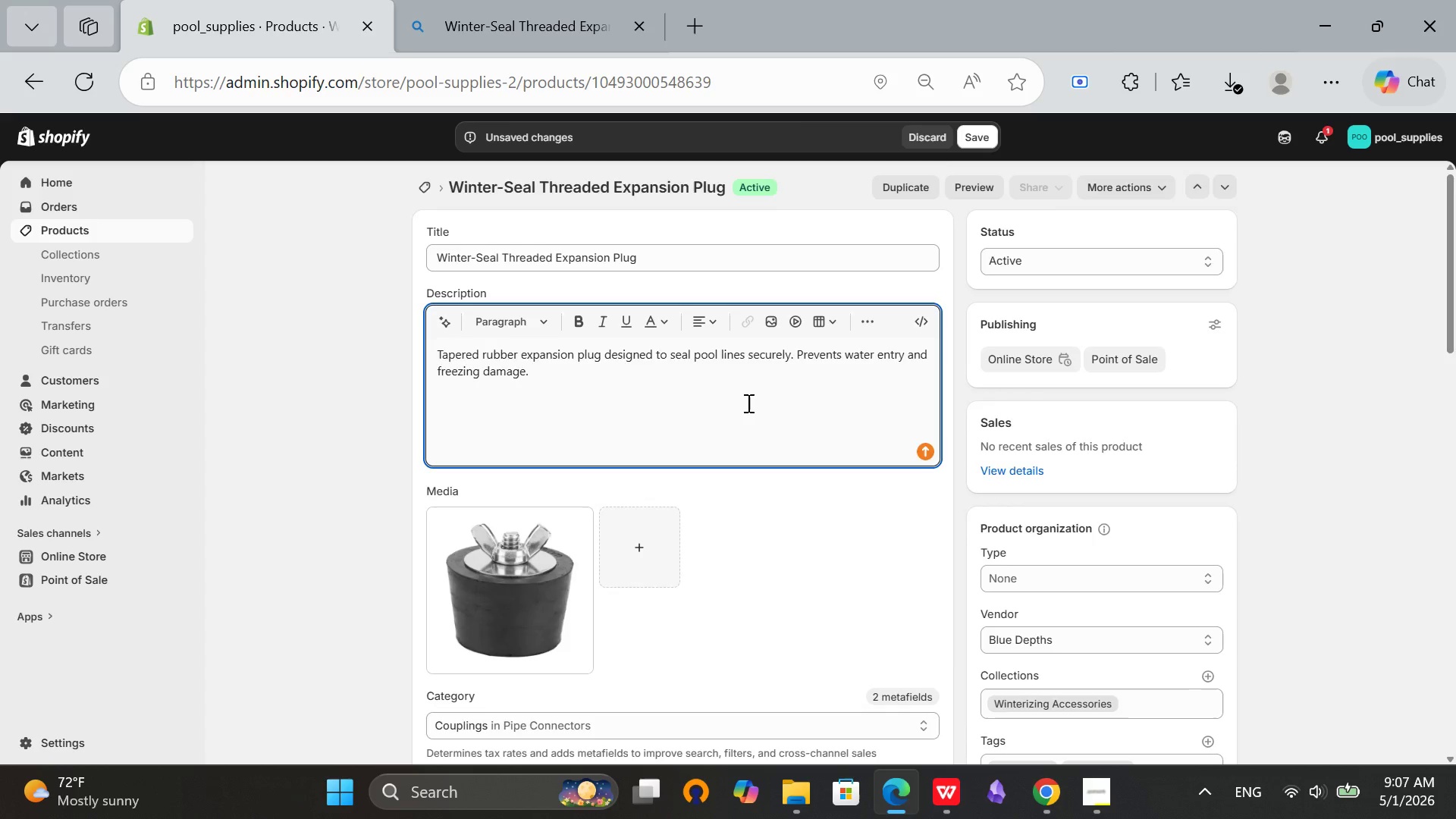 
scroll: coordinate [726, 580], scroll_direction: down, amount: 15.0
 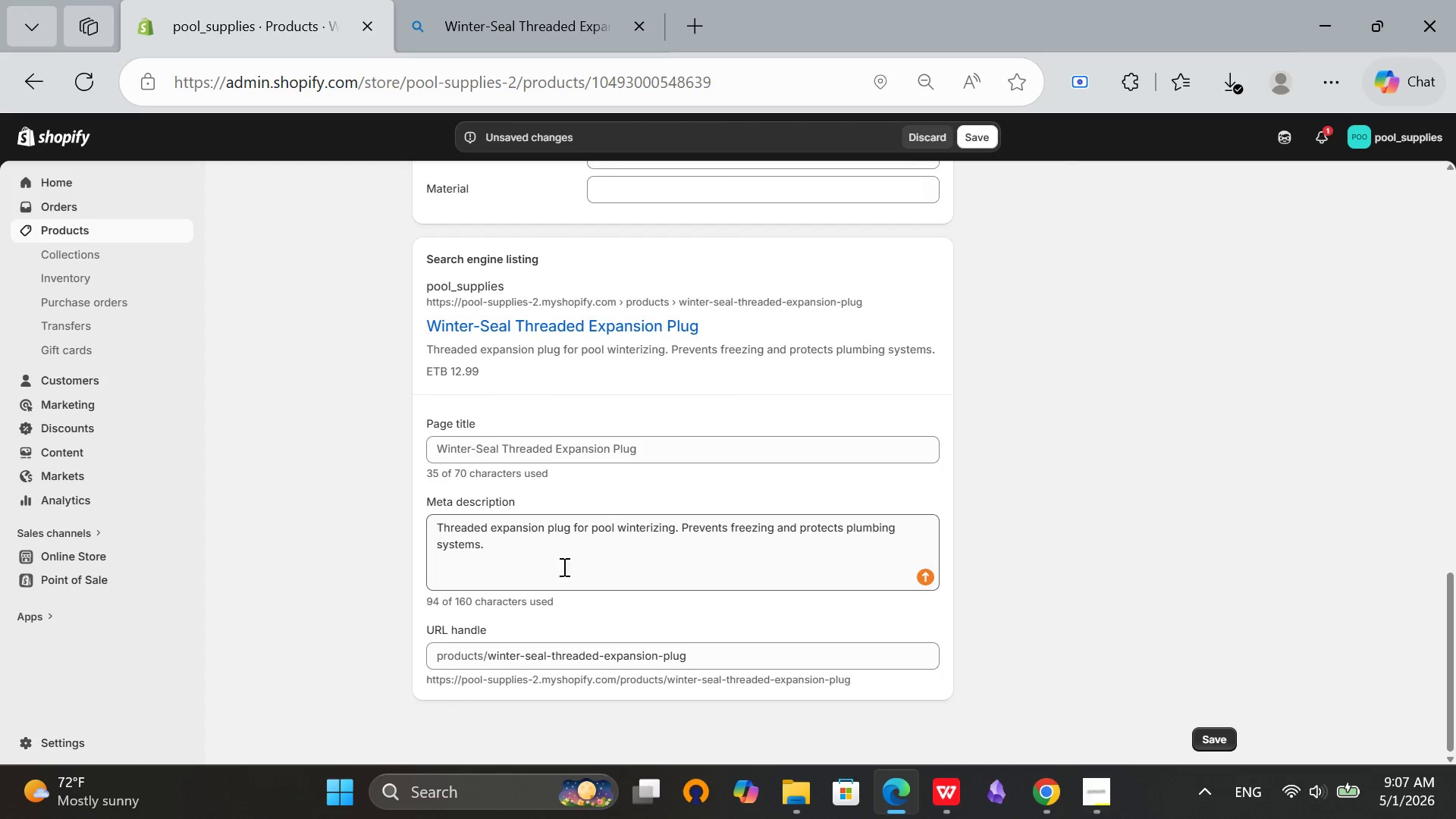 
left_click([497, 554])
 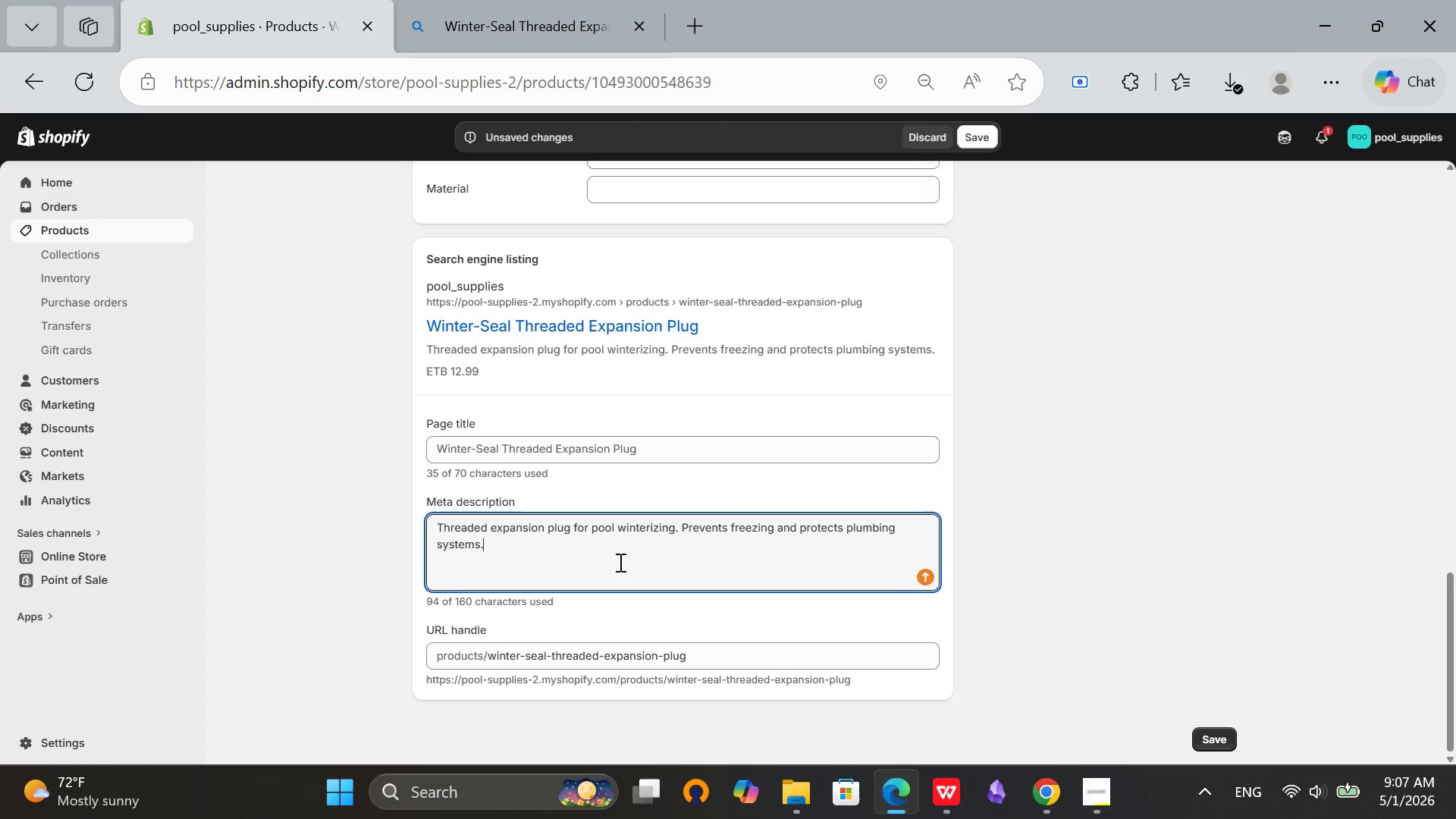 
scroll: coordinate [544, 463], scroll_direction: up, amount: 16.0
 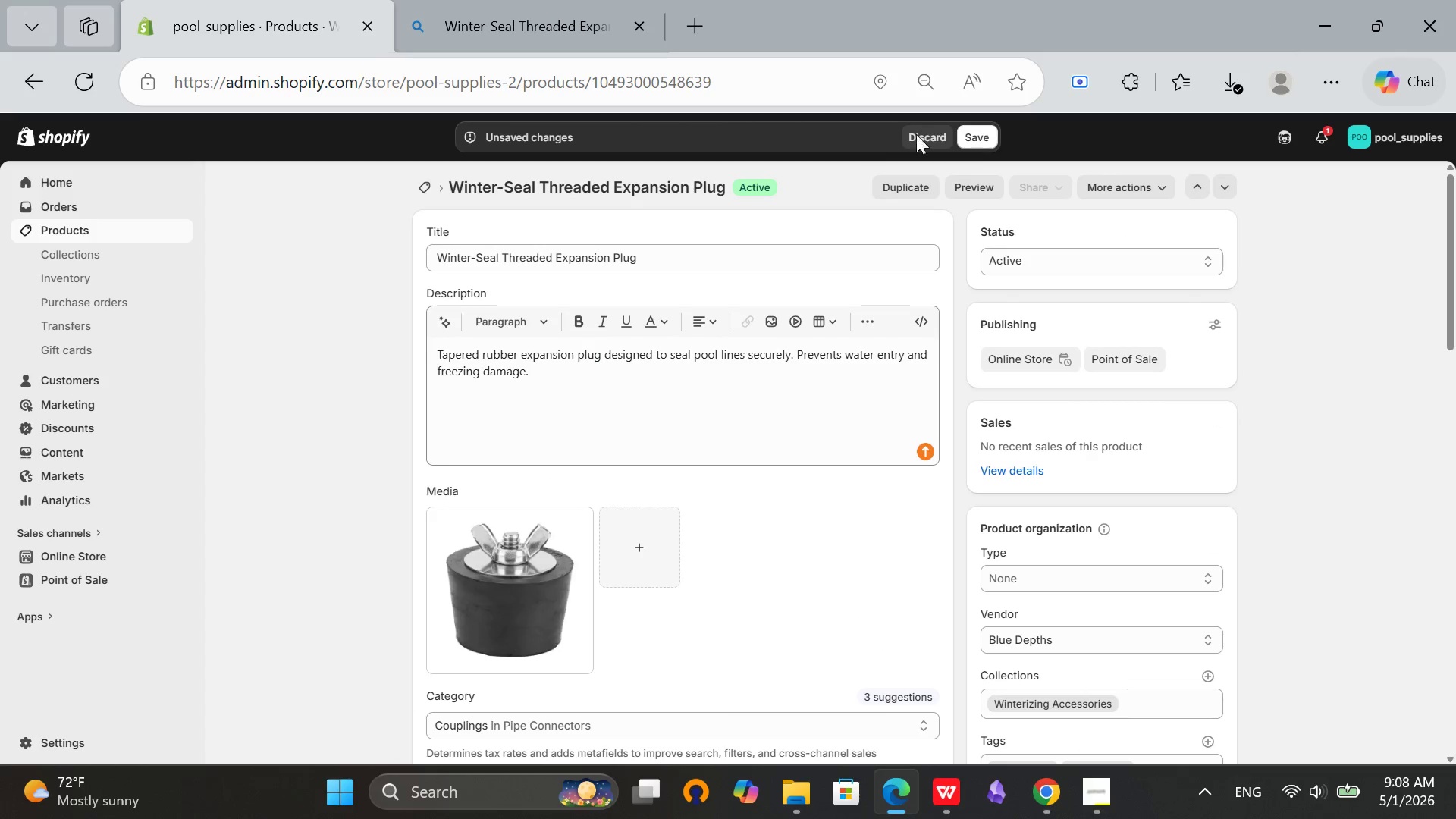 
left_click([984, 128])
 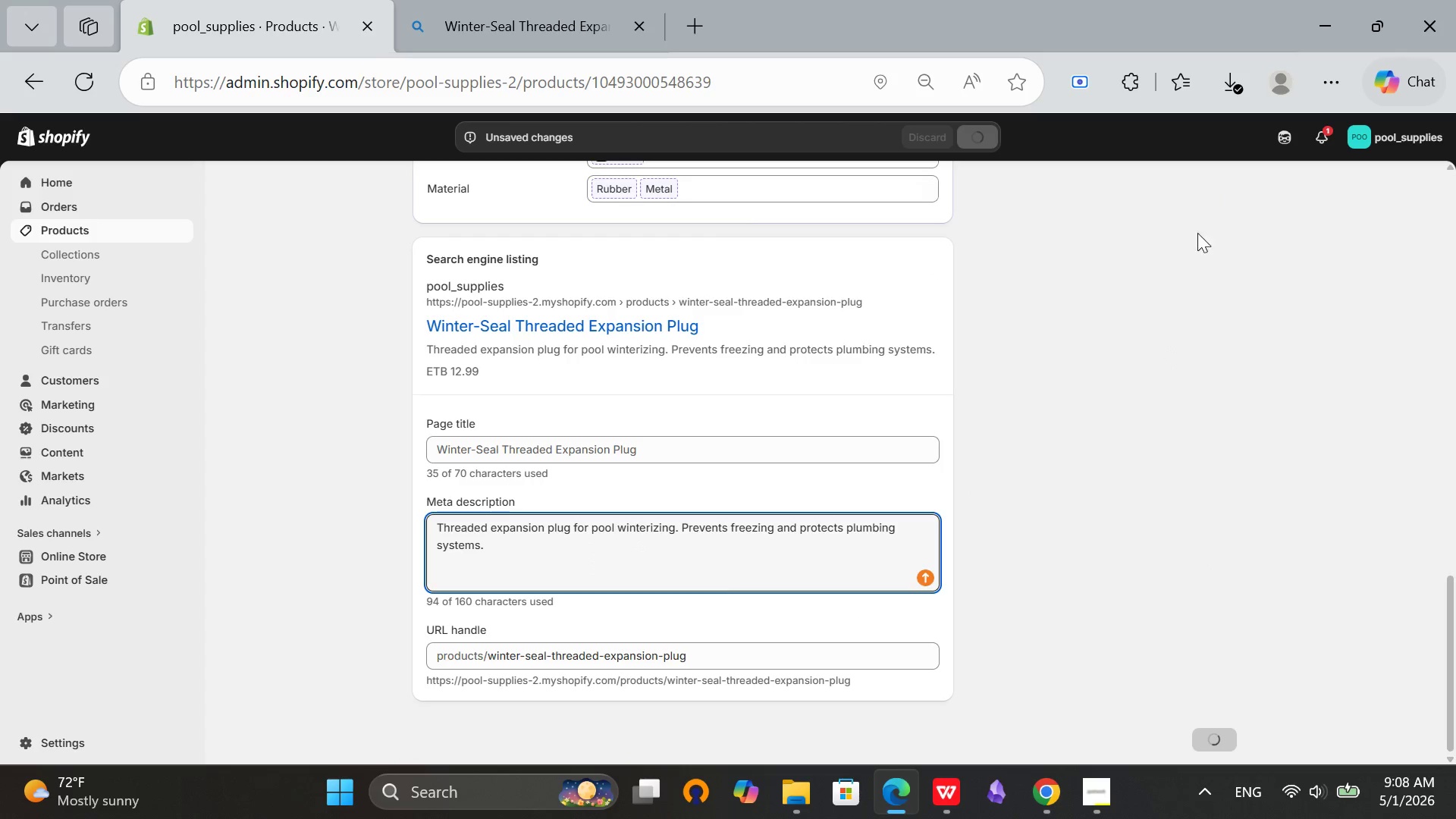 
left_click([1090, 796])